 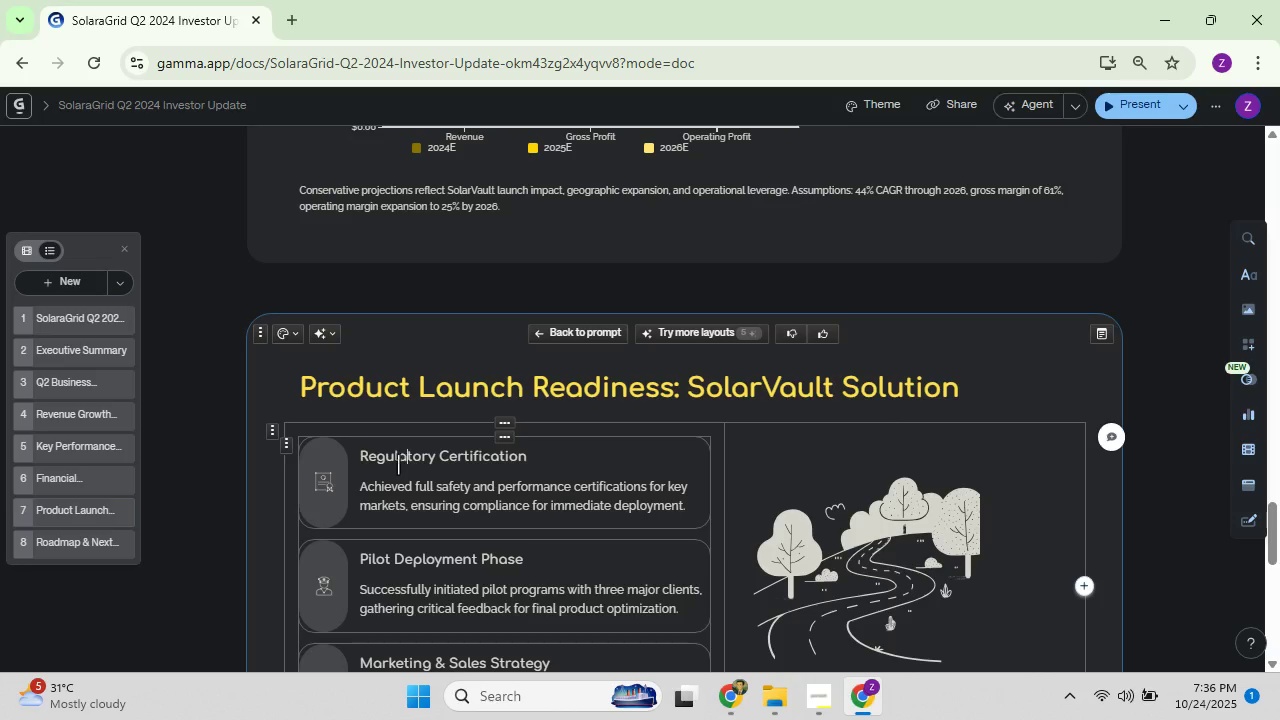 
key(Control+C)
 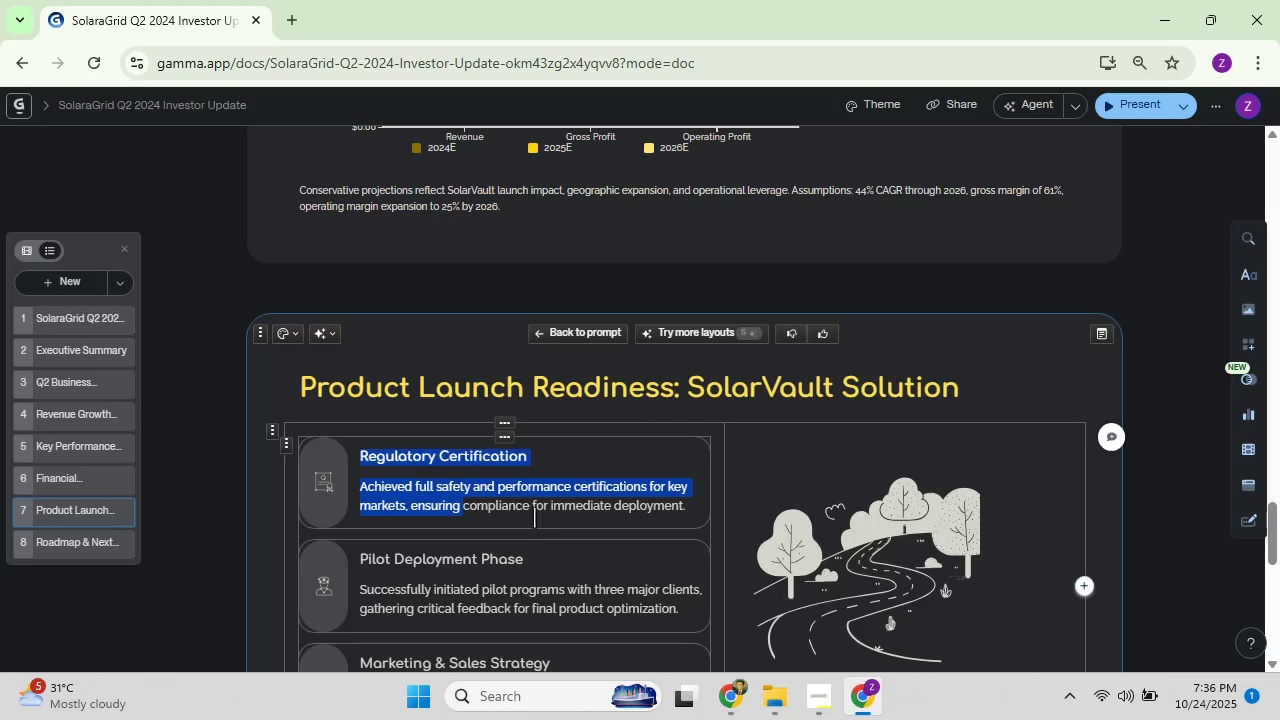 
wait(7.26)
 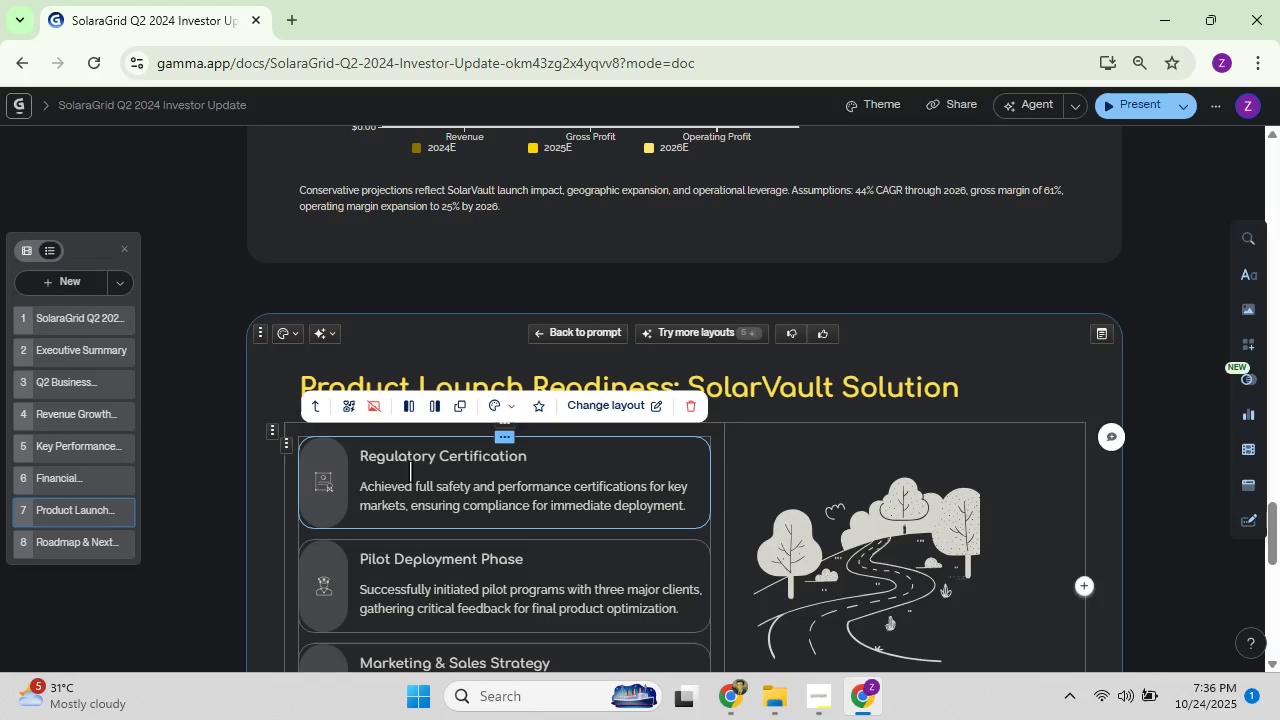 
key(Control+C)
 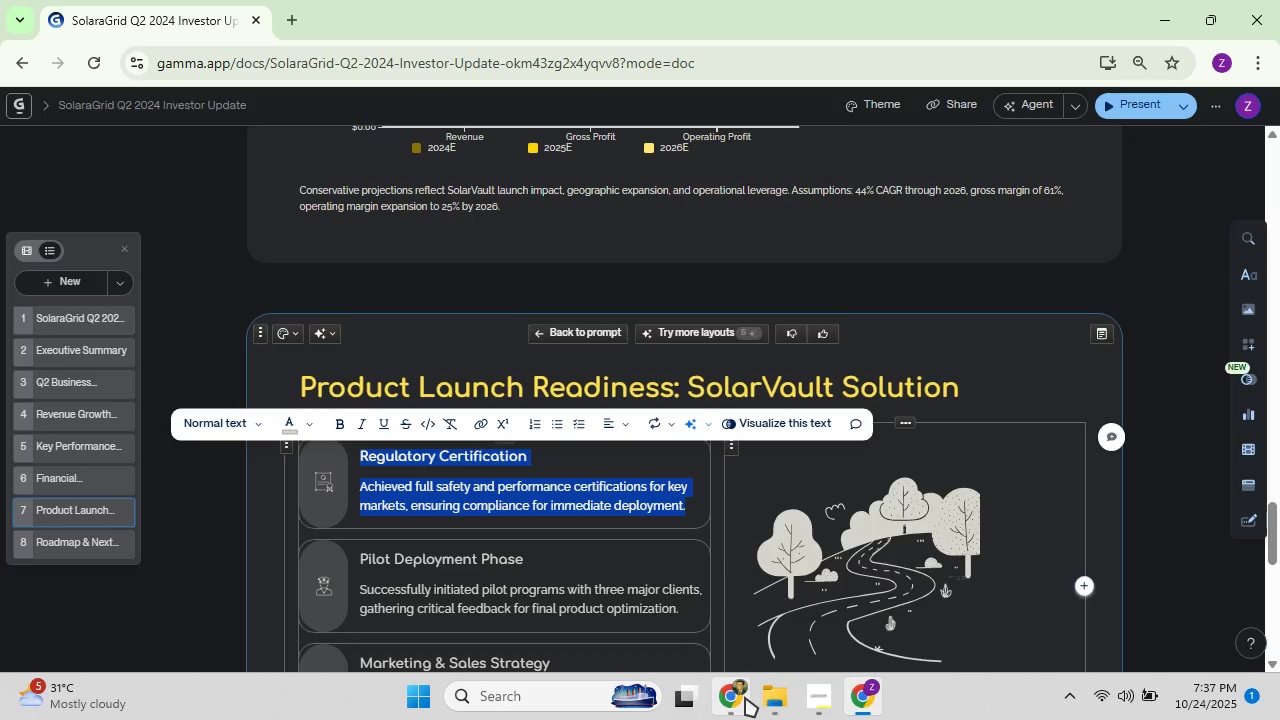 
left_click([745, 697])
 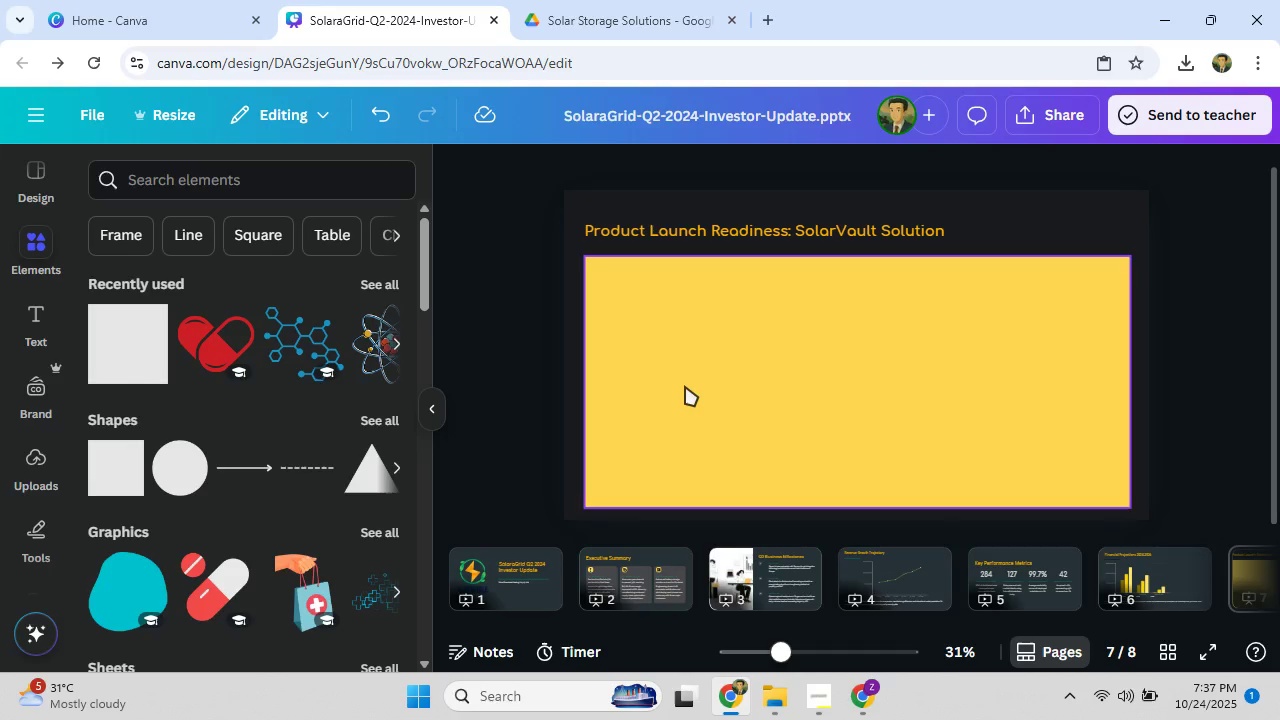 
right_click([685, 386])
 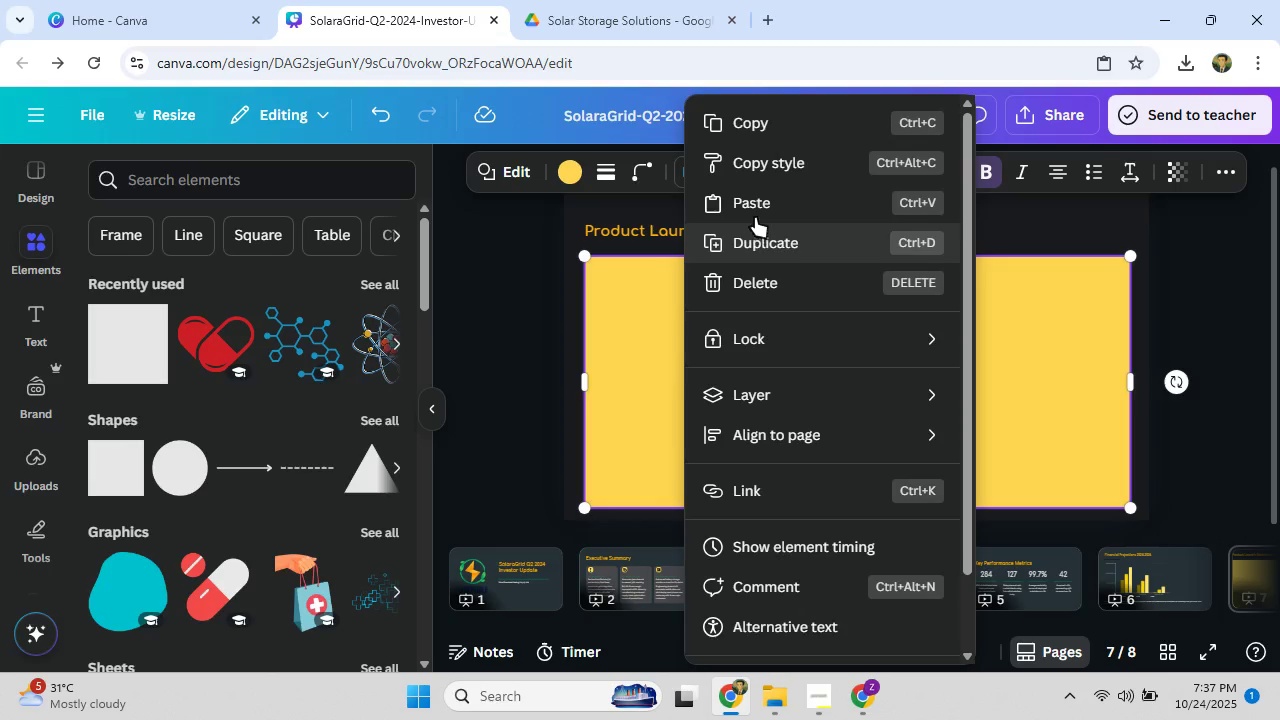 
left_click([755, 208])
 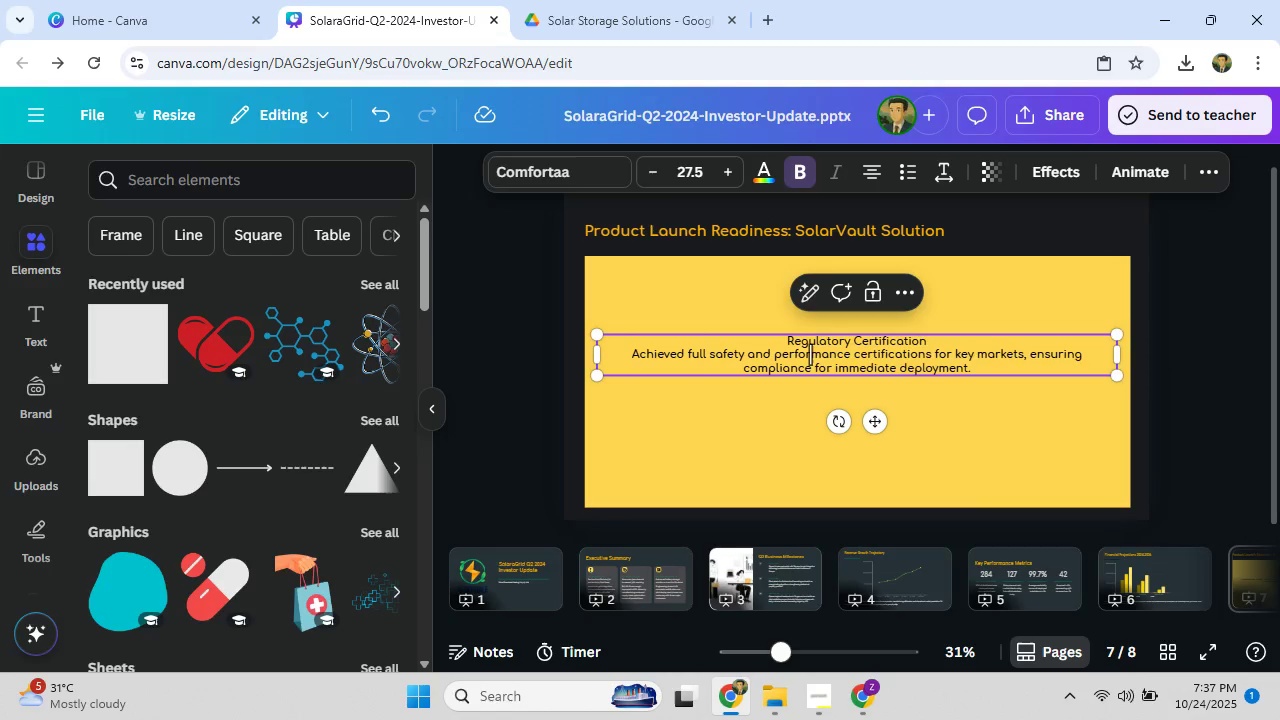 
left_click([846, 351])
 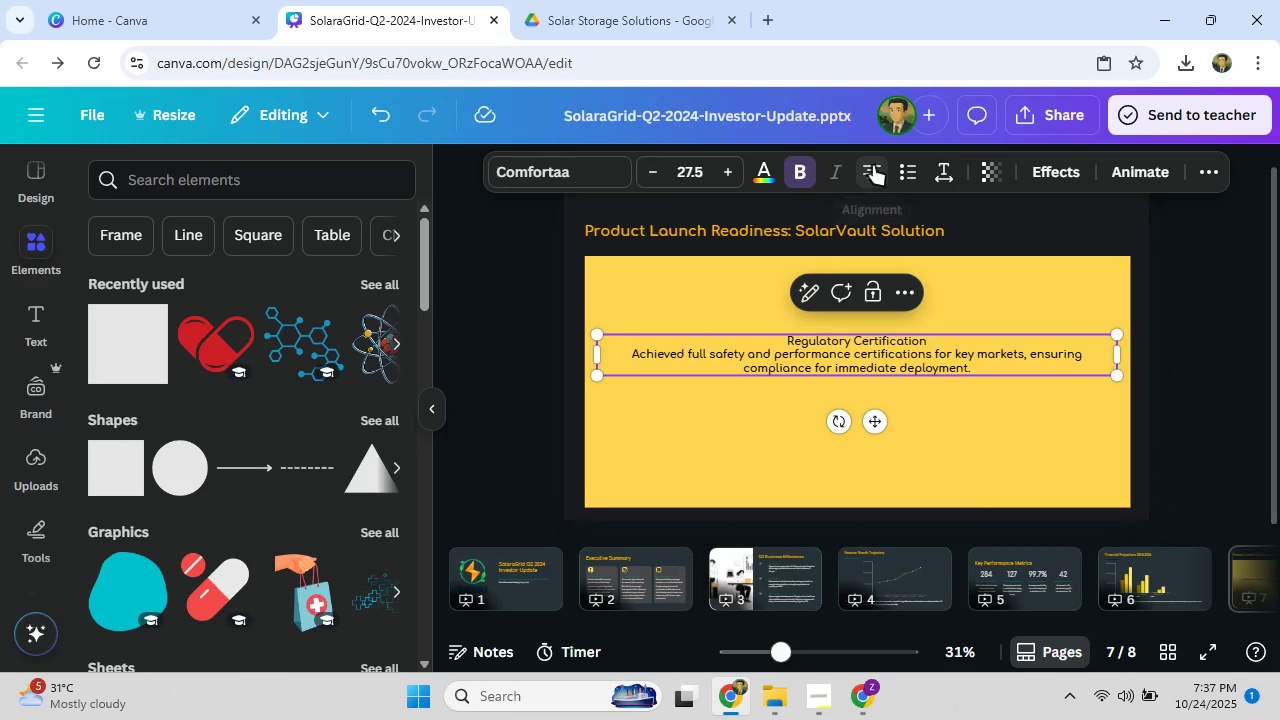 
left_click([873, 165])
 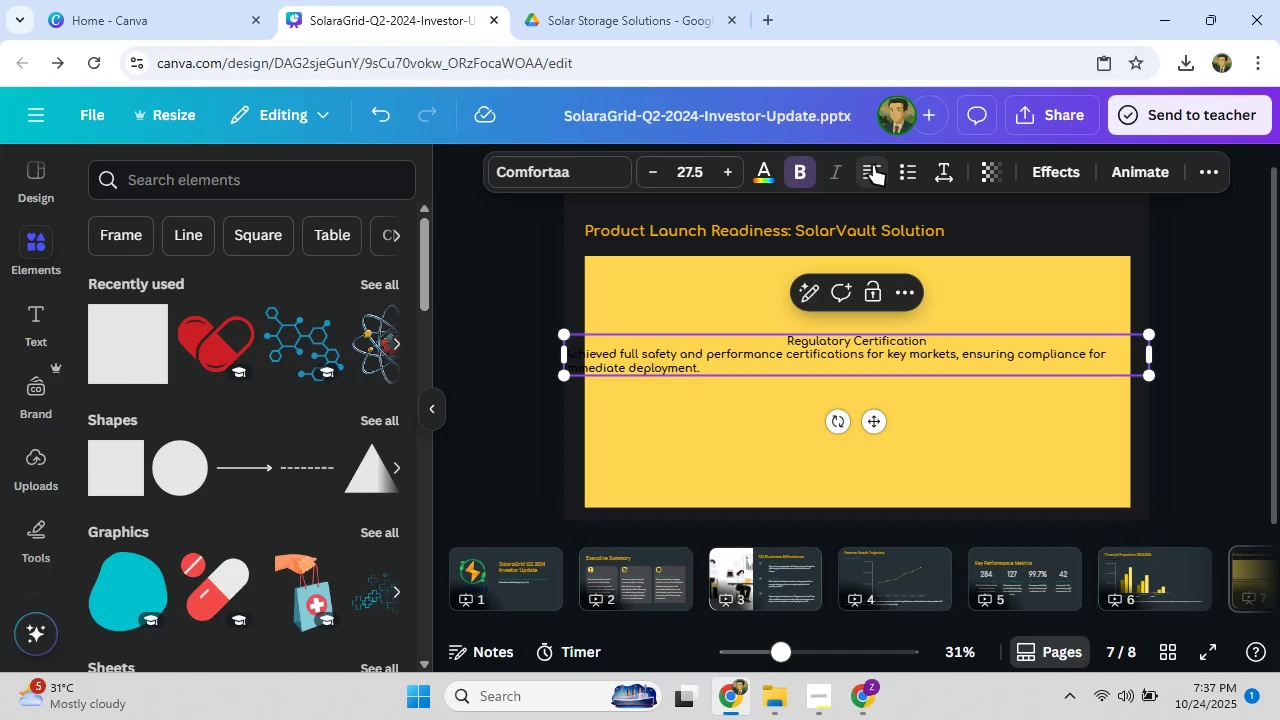 
left_click([873, 165])
 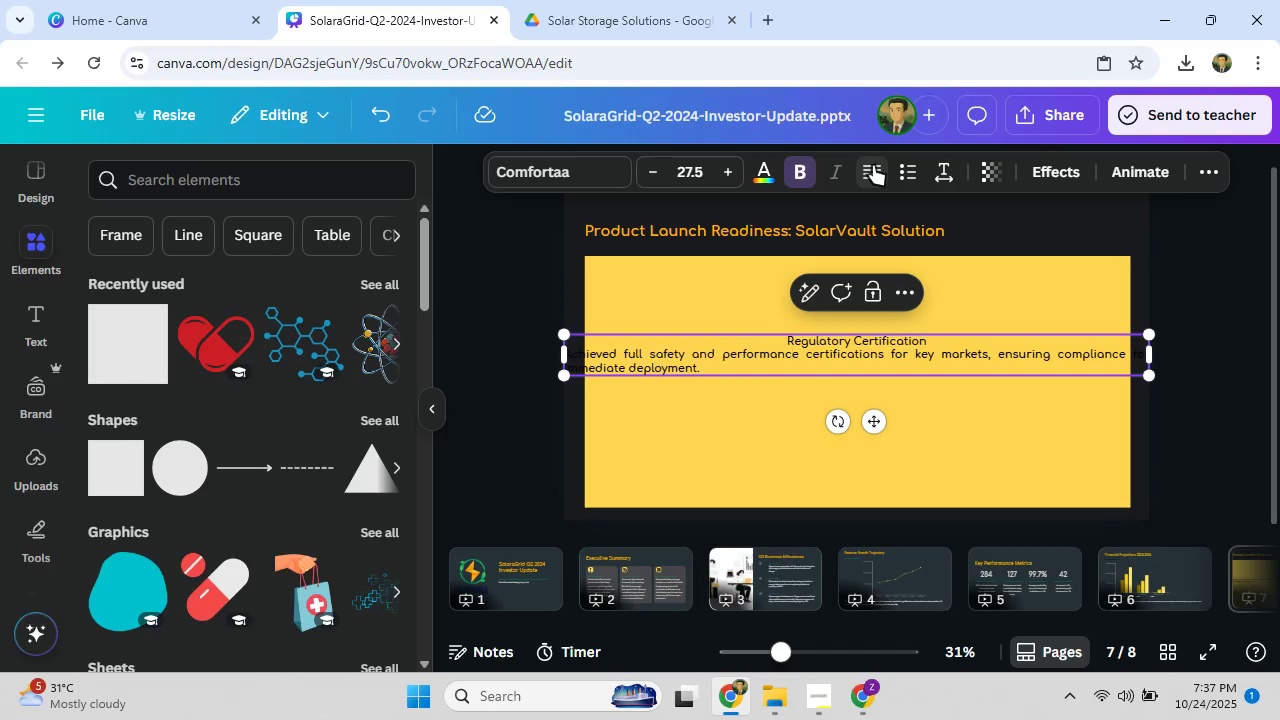 
left_click([873, 165])
 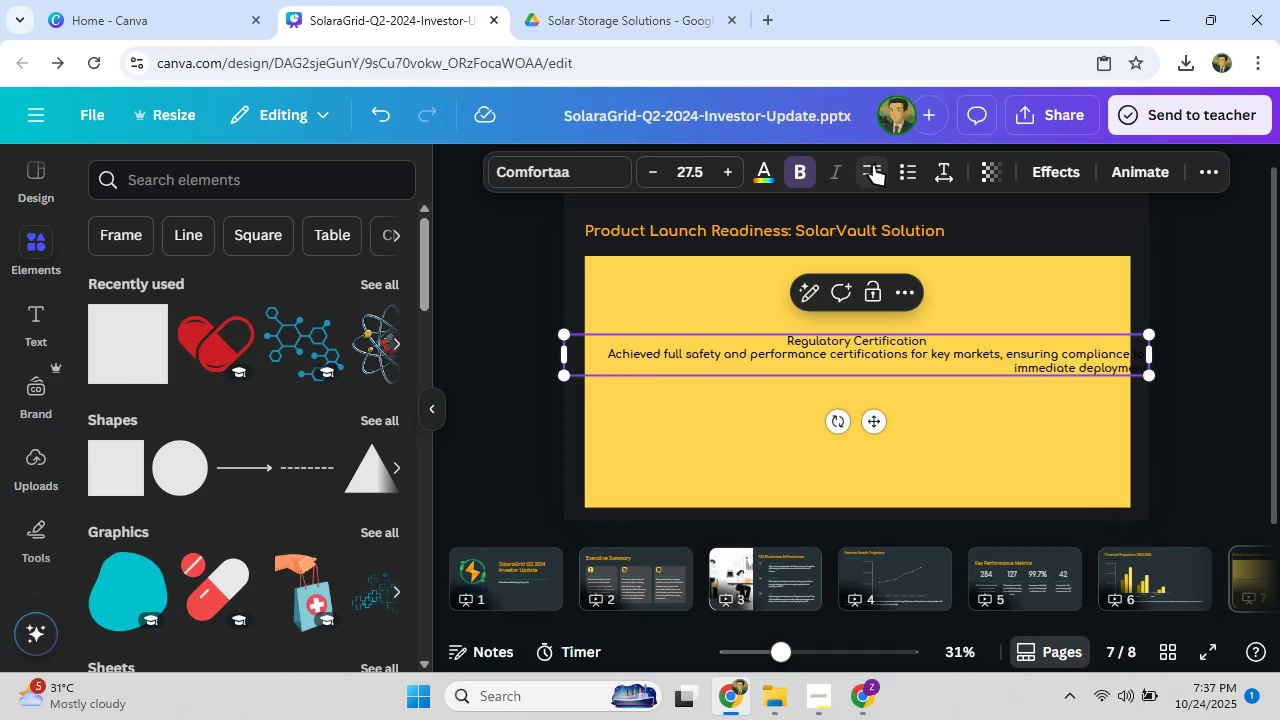 
left_click([873, 165])
 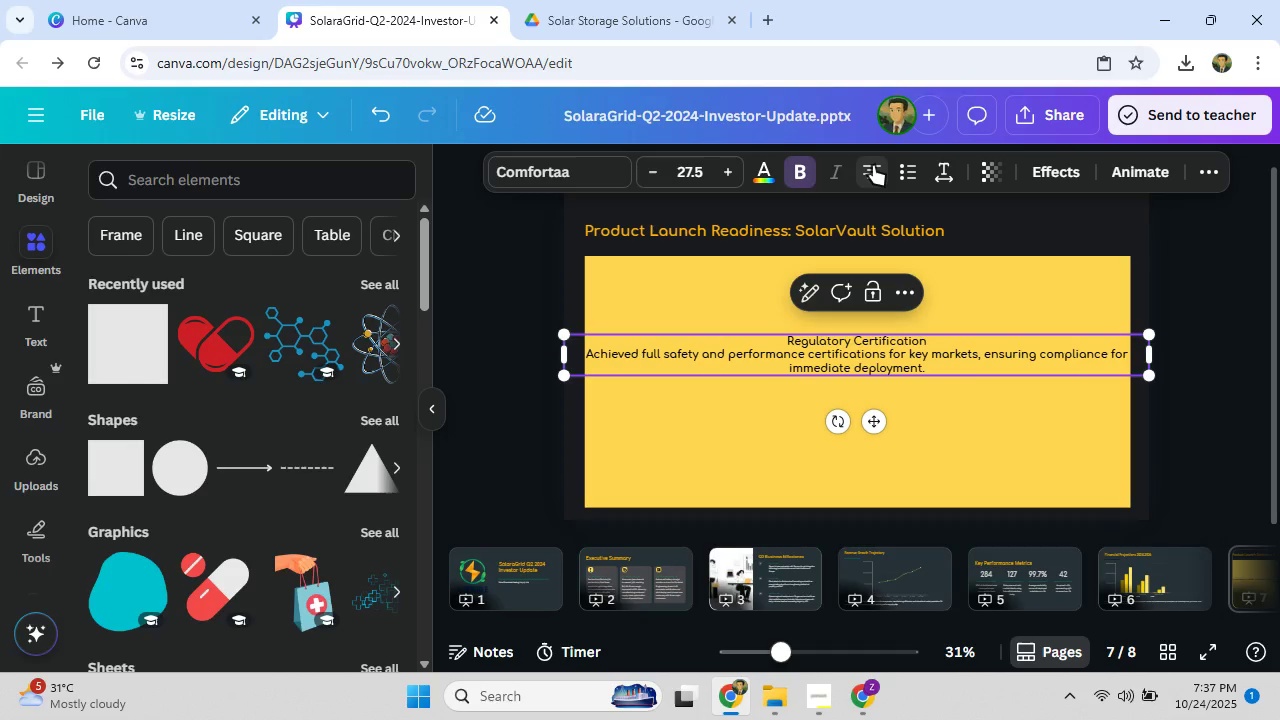 
left_click([873, 165])
 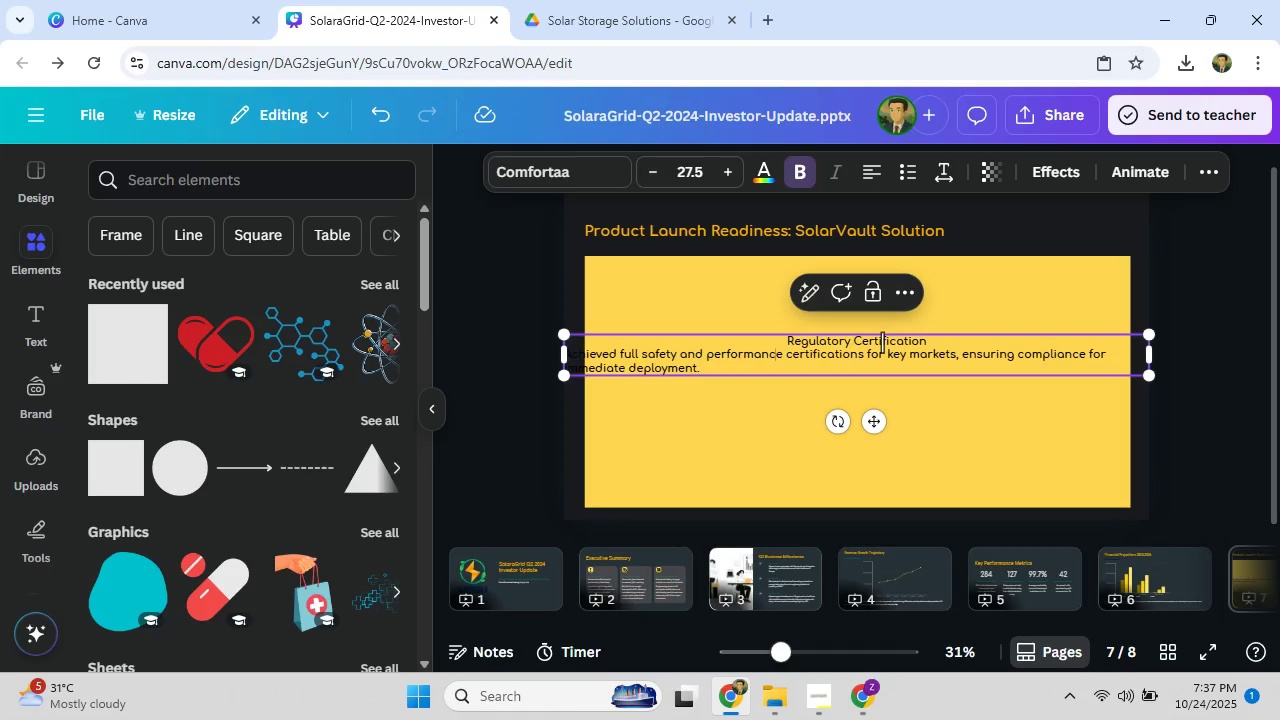 
left_click([882, 342])
 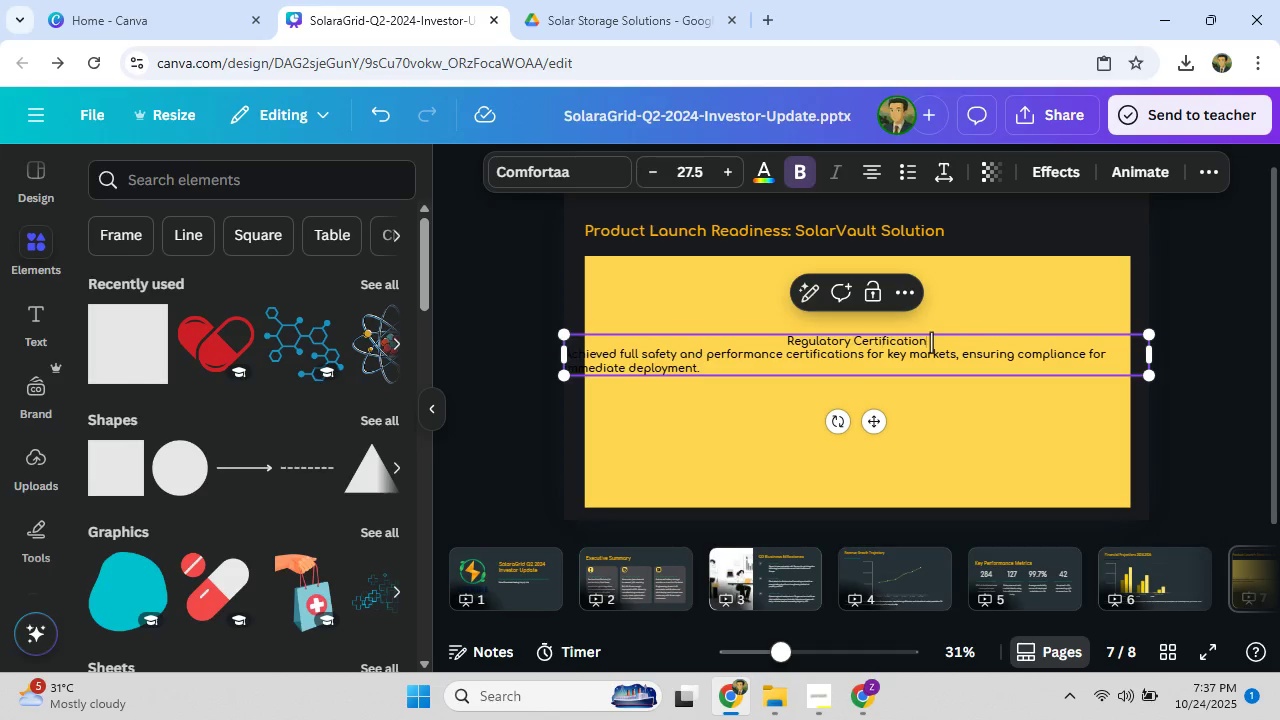 
left_click([931, 342])
 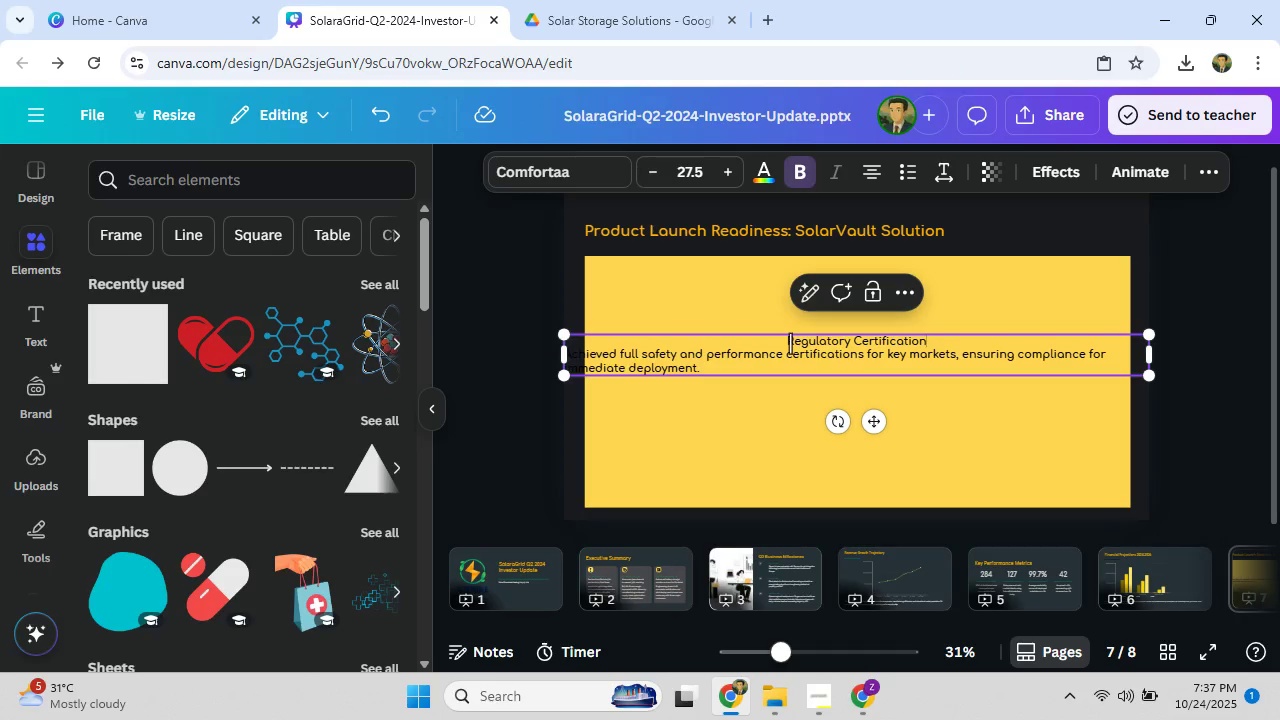 
left_click([790, 343])
 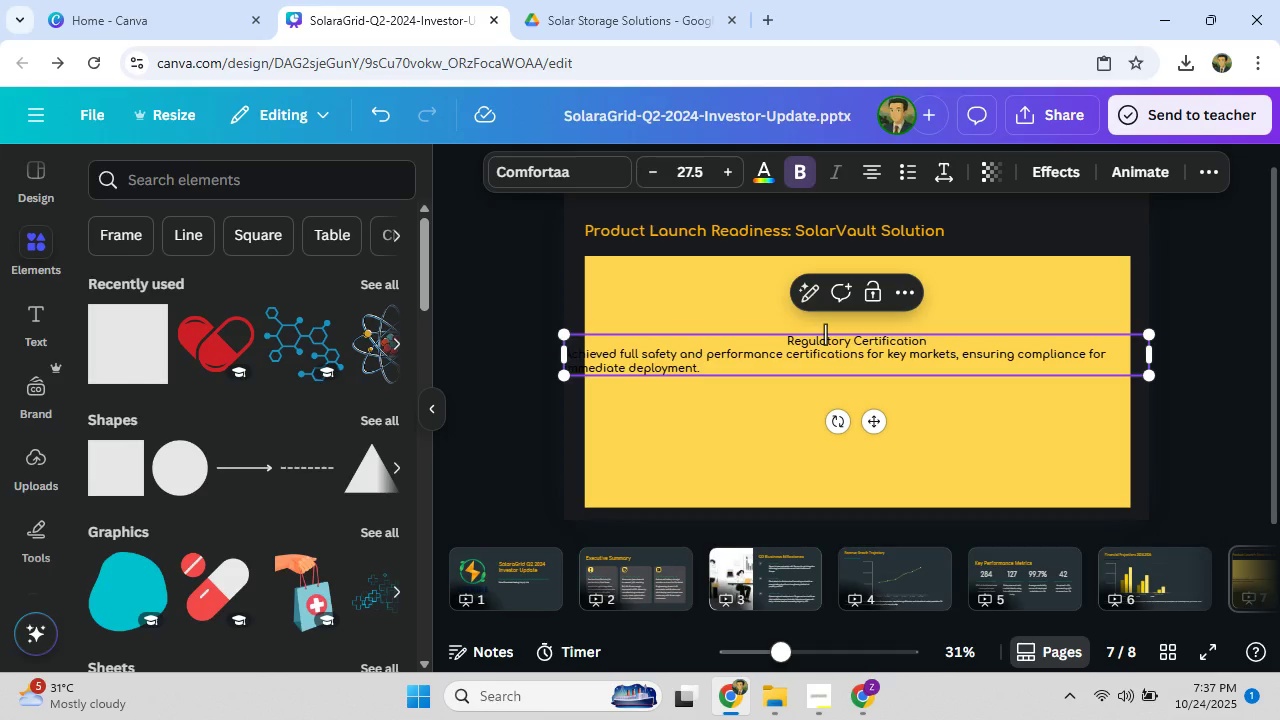 
key(Backspace)
 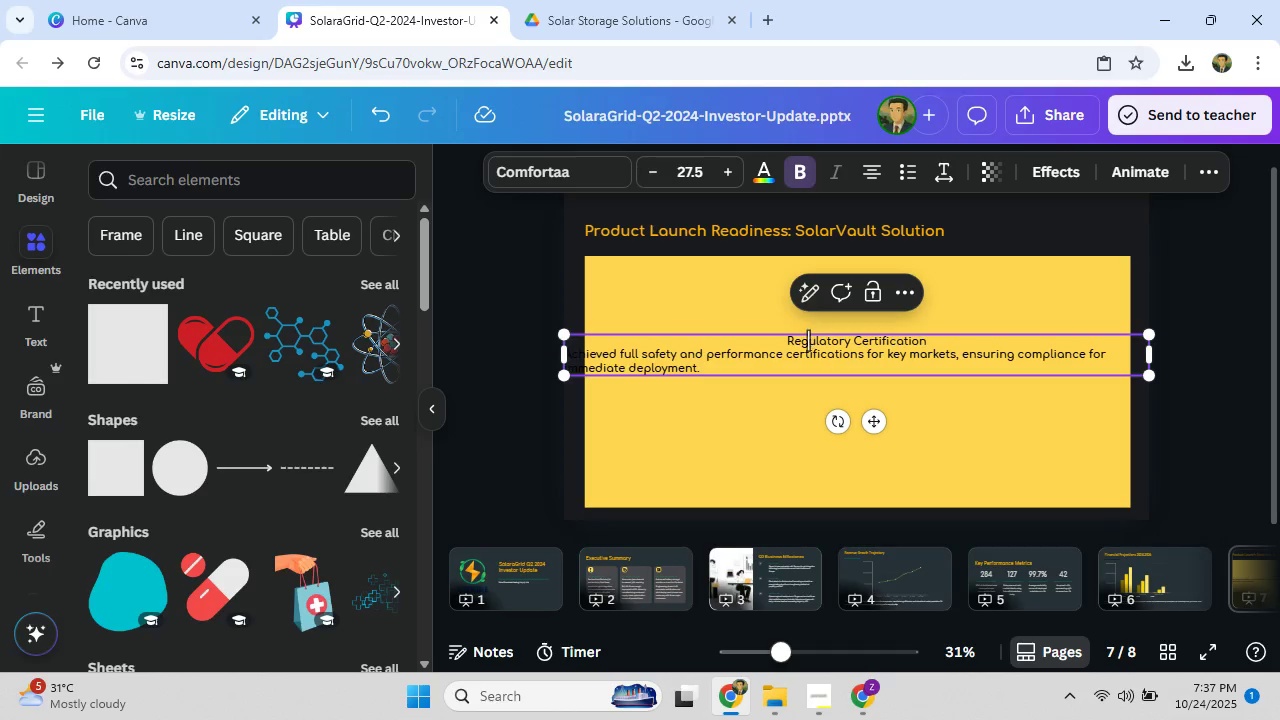 
key(Backspace)
 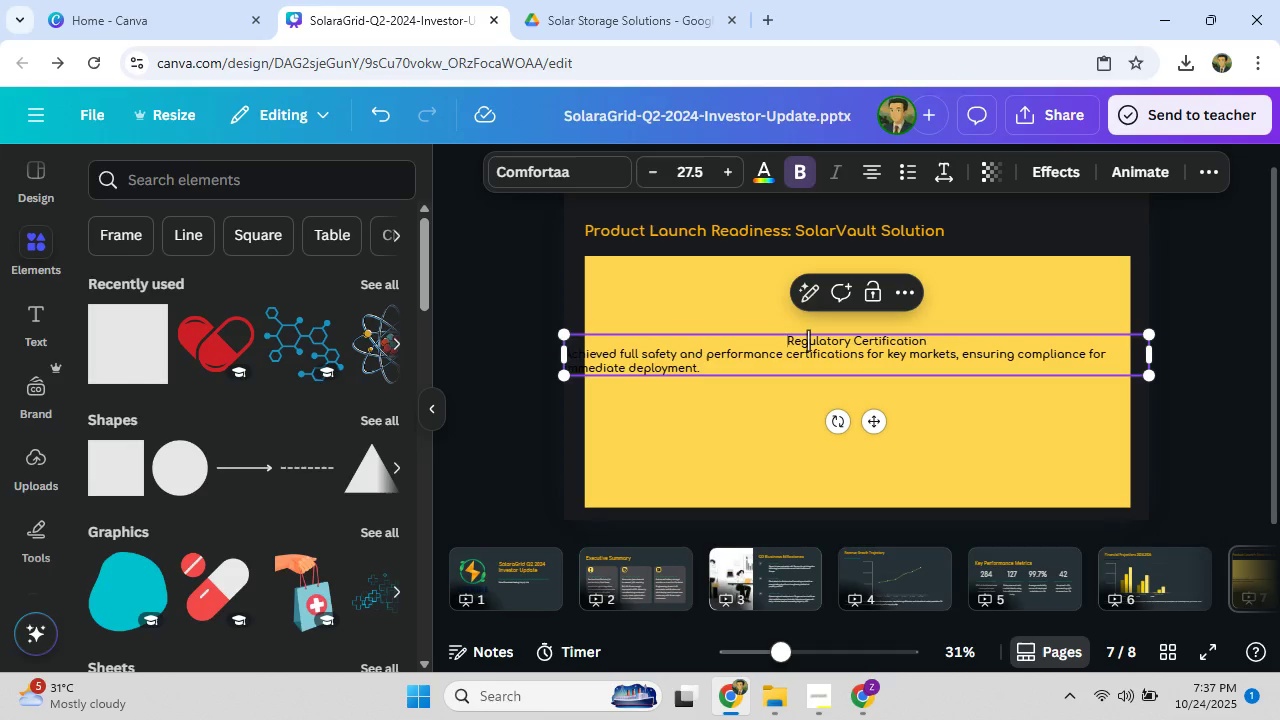 
key(Backspace)
 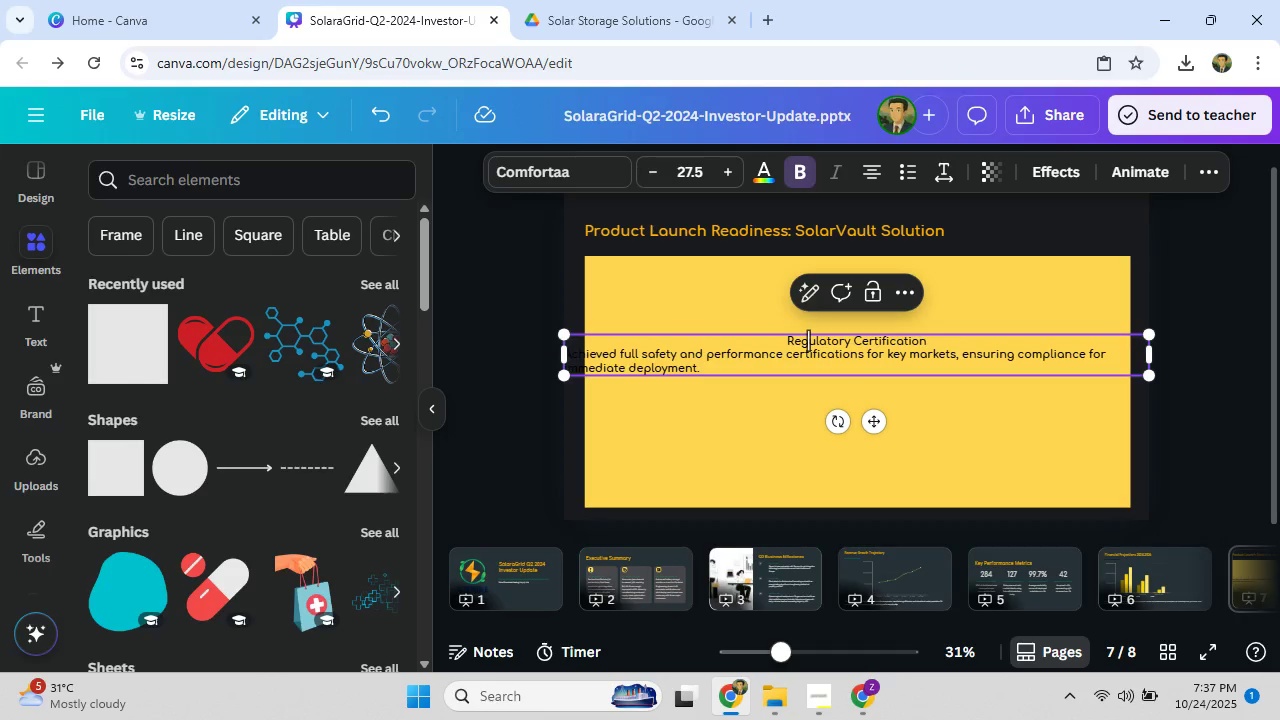 
key(Backspace)
 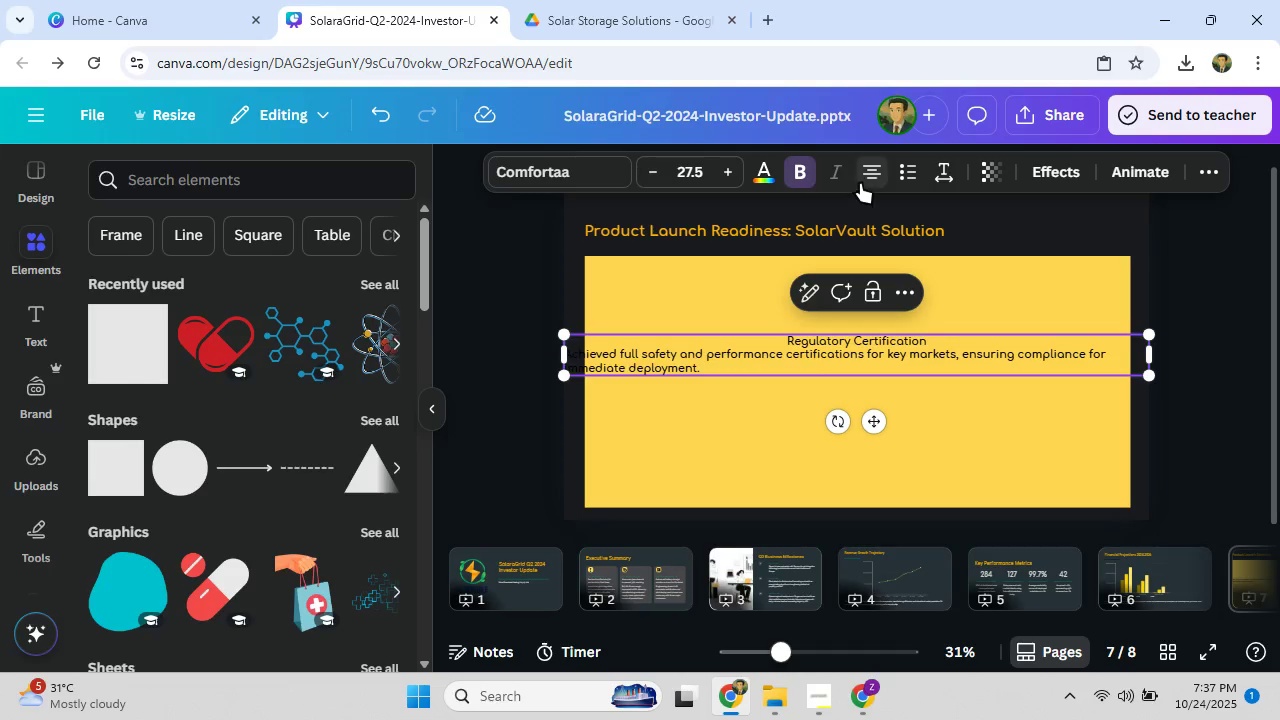 
left_click([861, 176])
 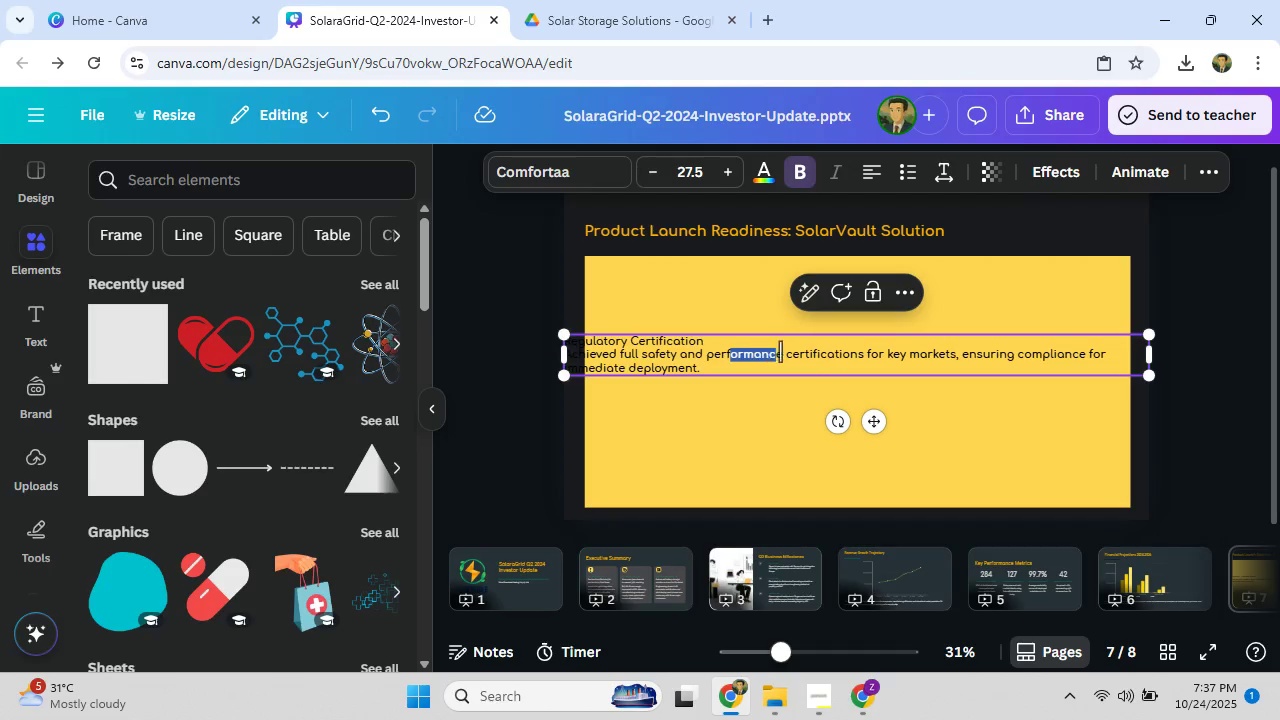 
left_click([797, 364])
 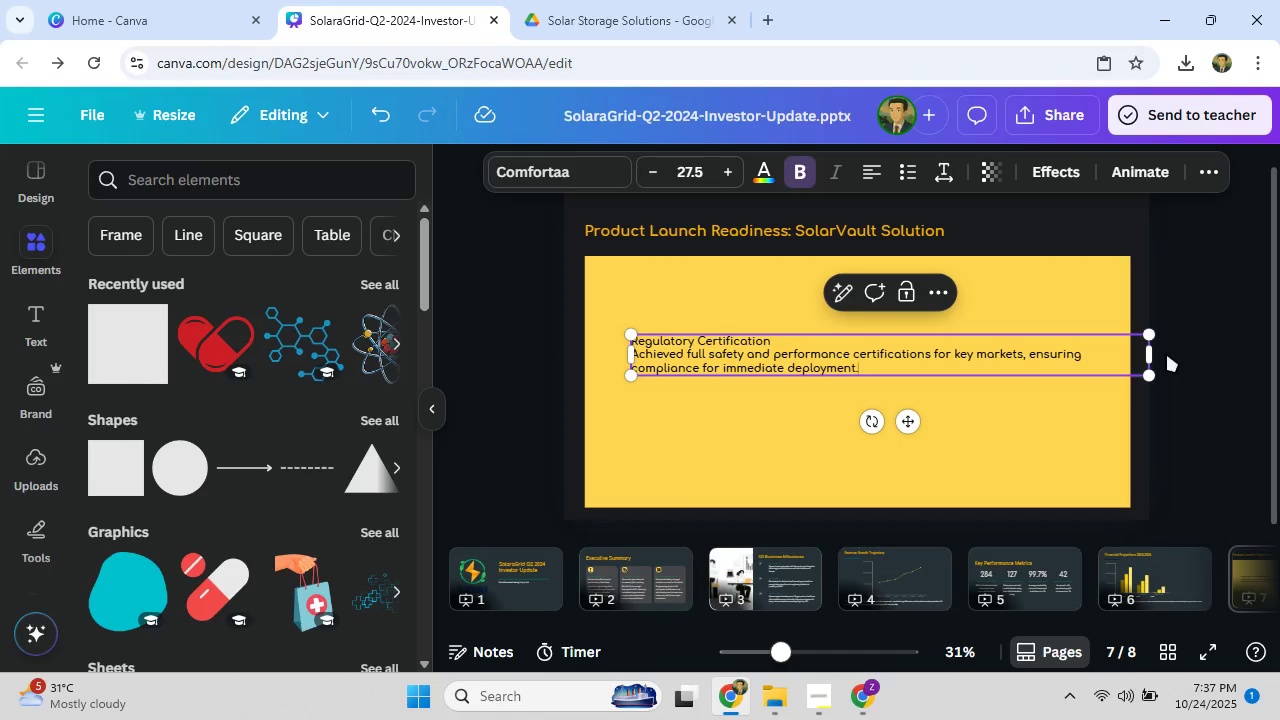 
wait(9.63)
 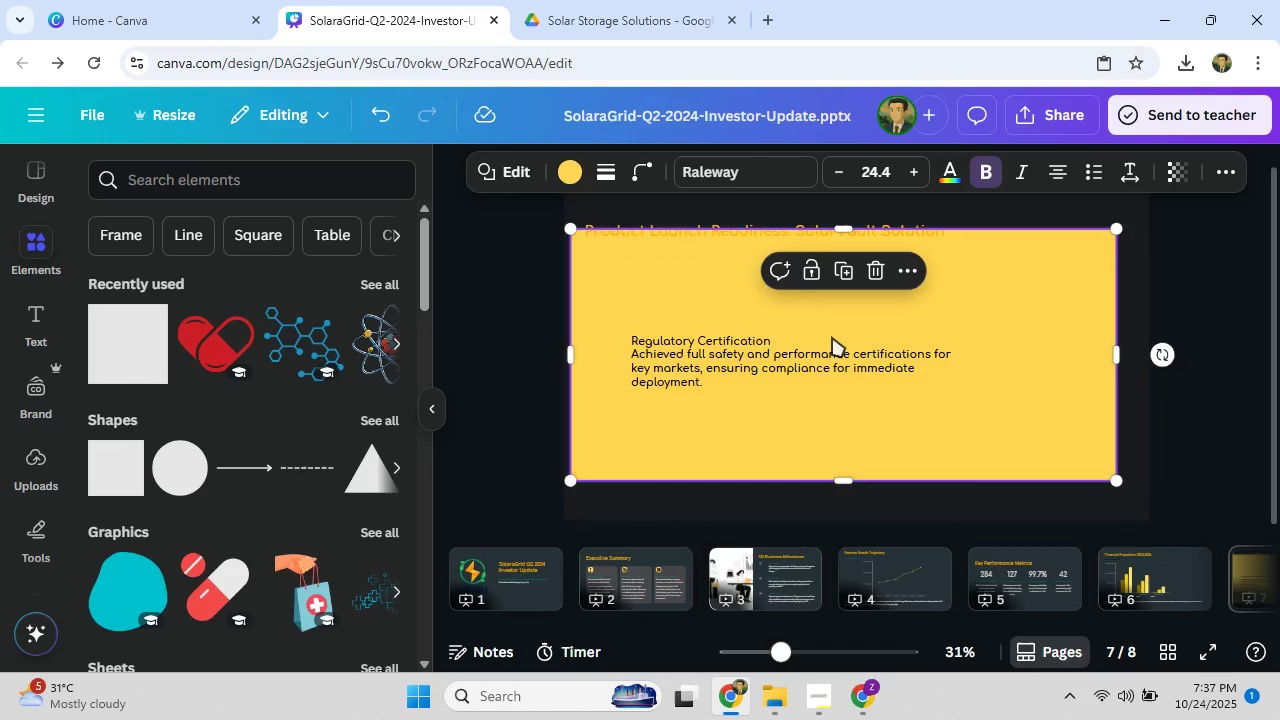 
key(Control+Z)
 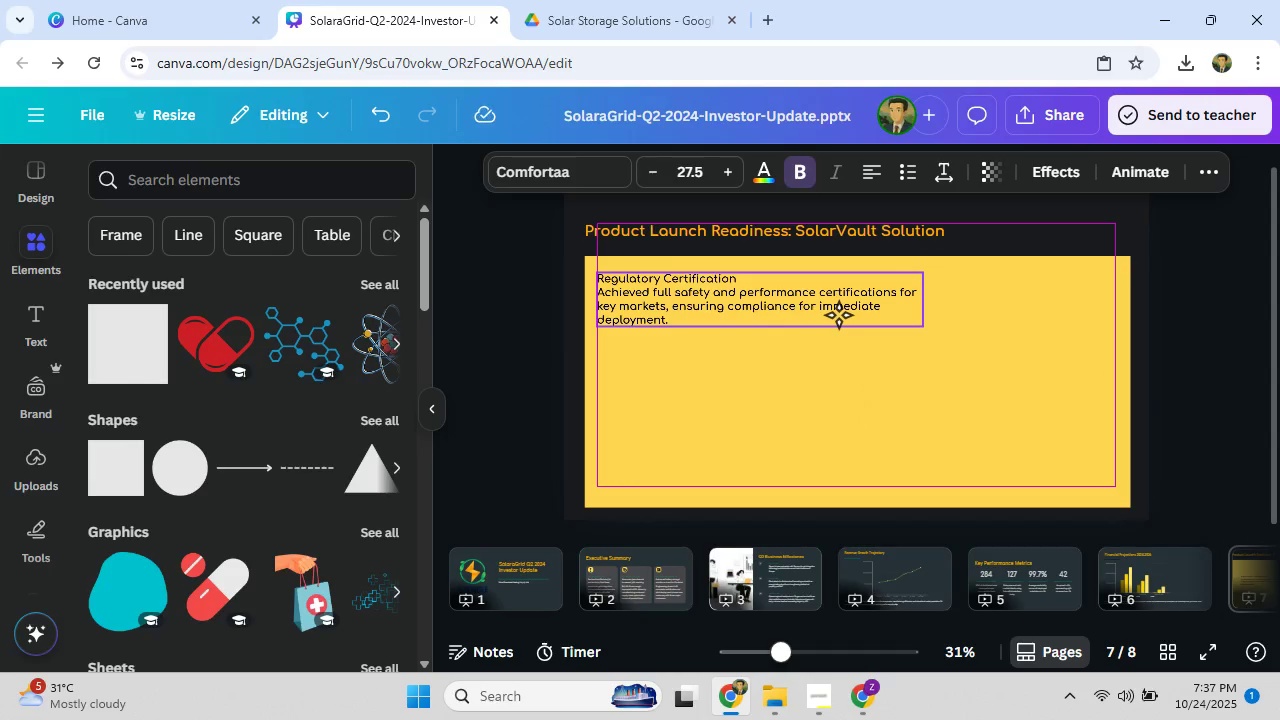 
left_click([802, 408])
 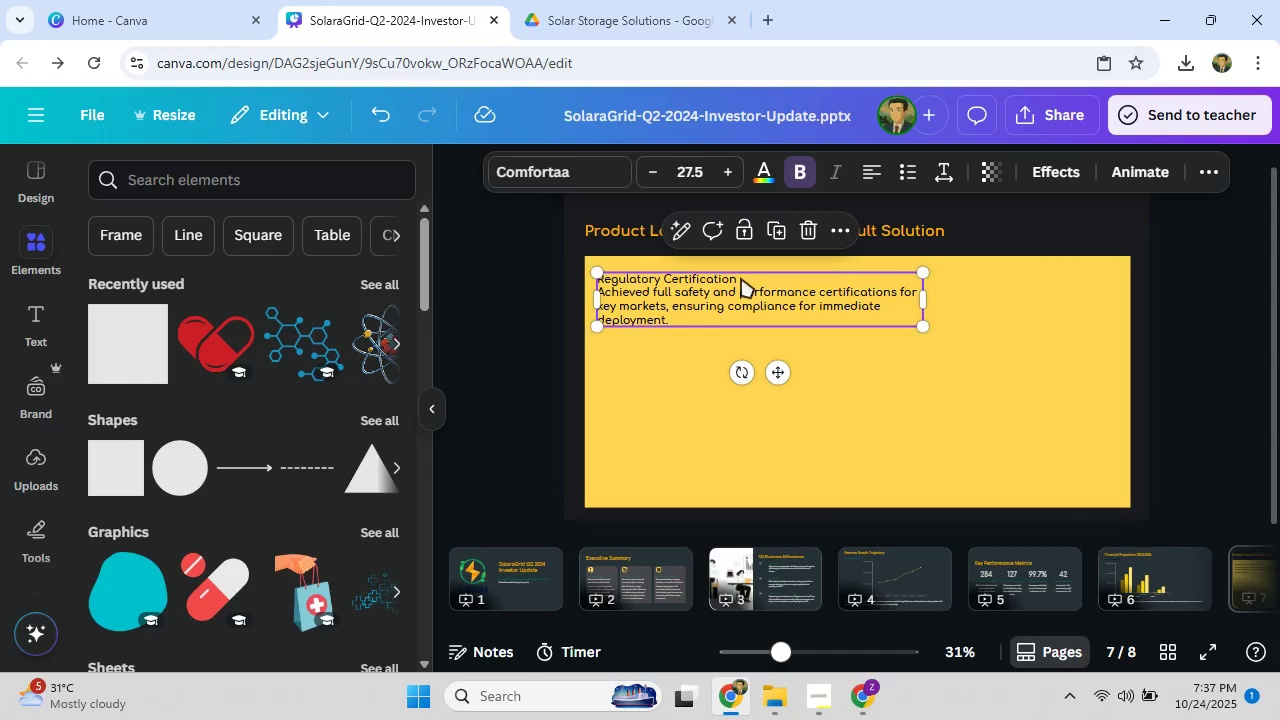 
double_click([741, 278])
 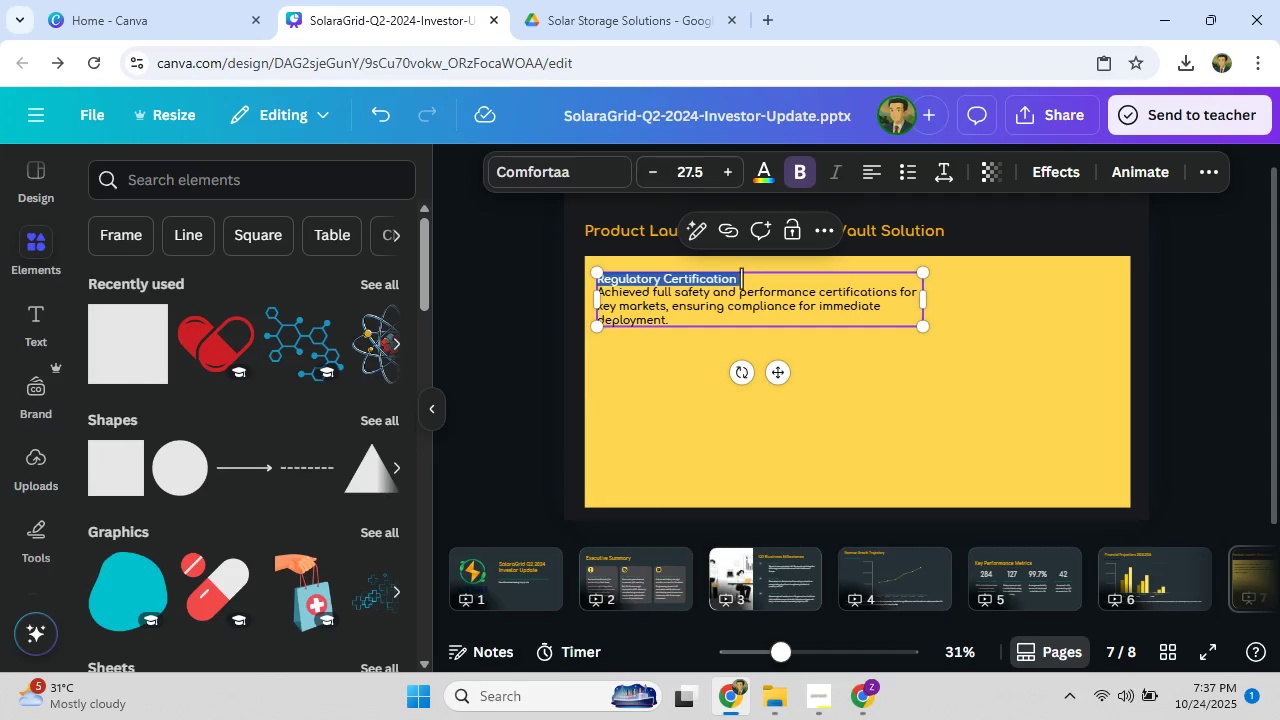 
triple_click([741, 278])
 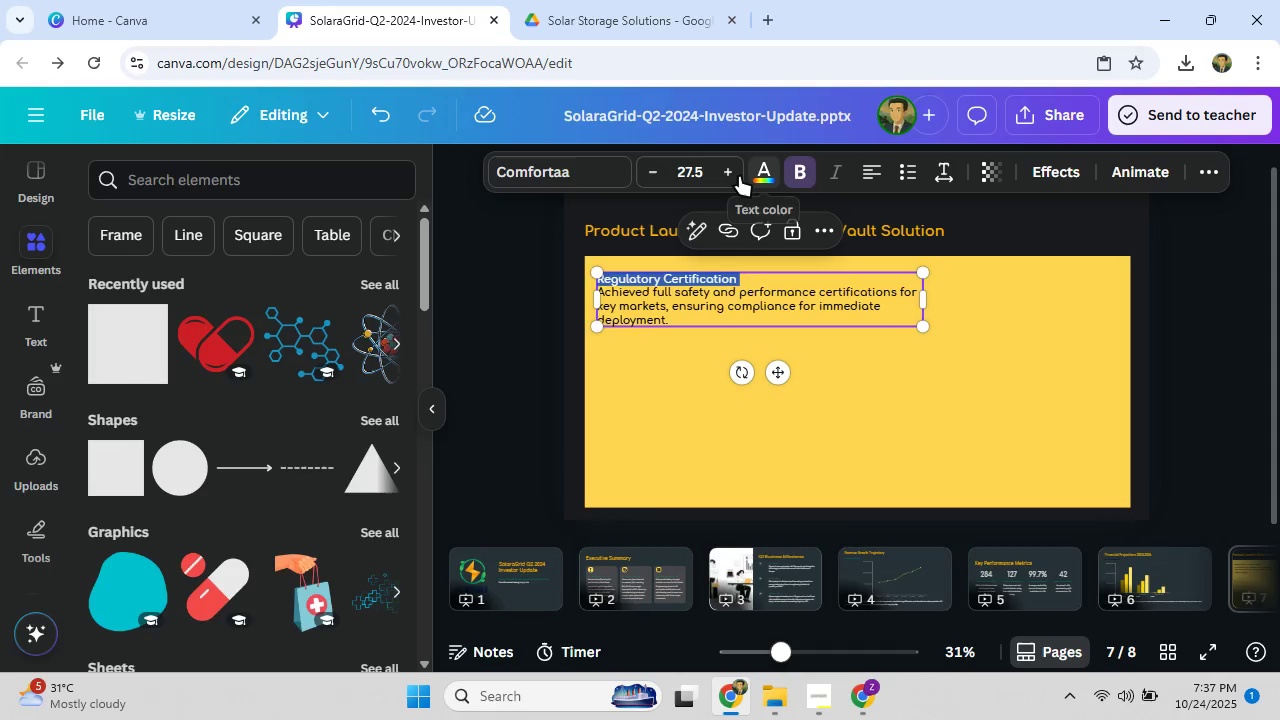 
left_click([735, 173])
 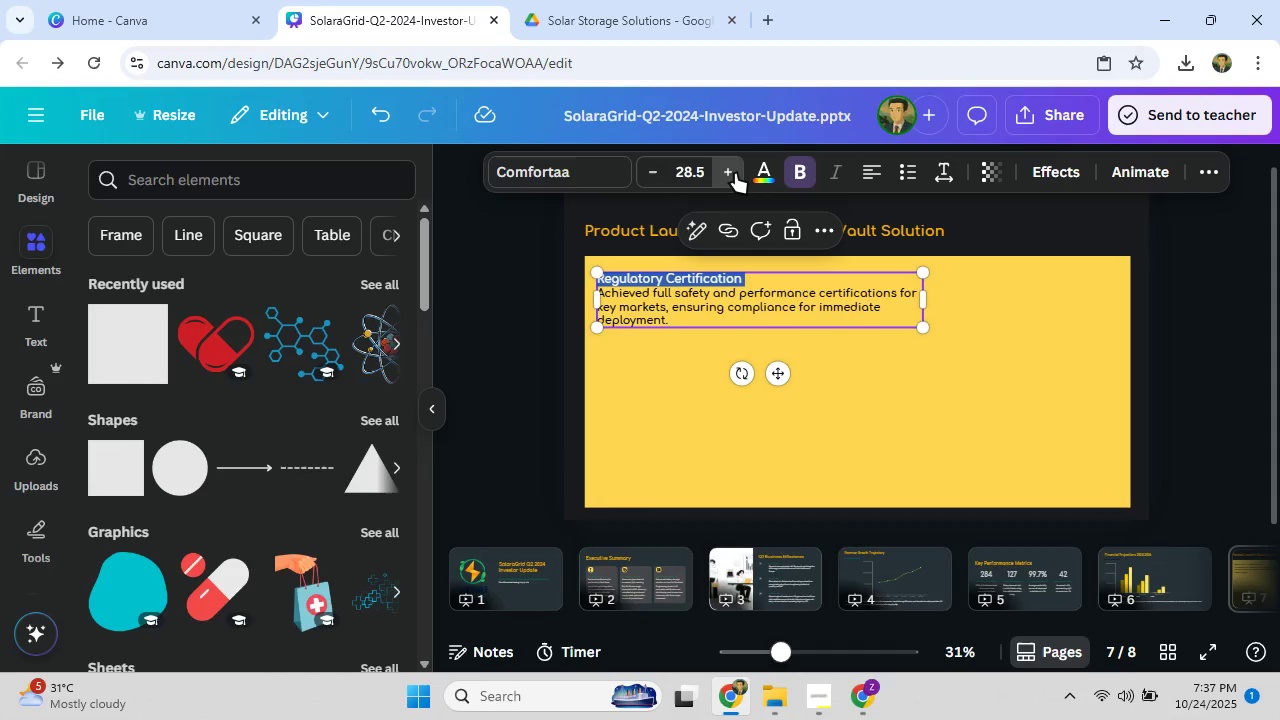 
double_click([735, 173])
 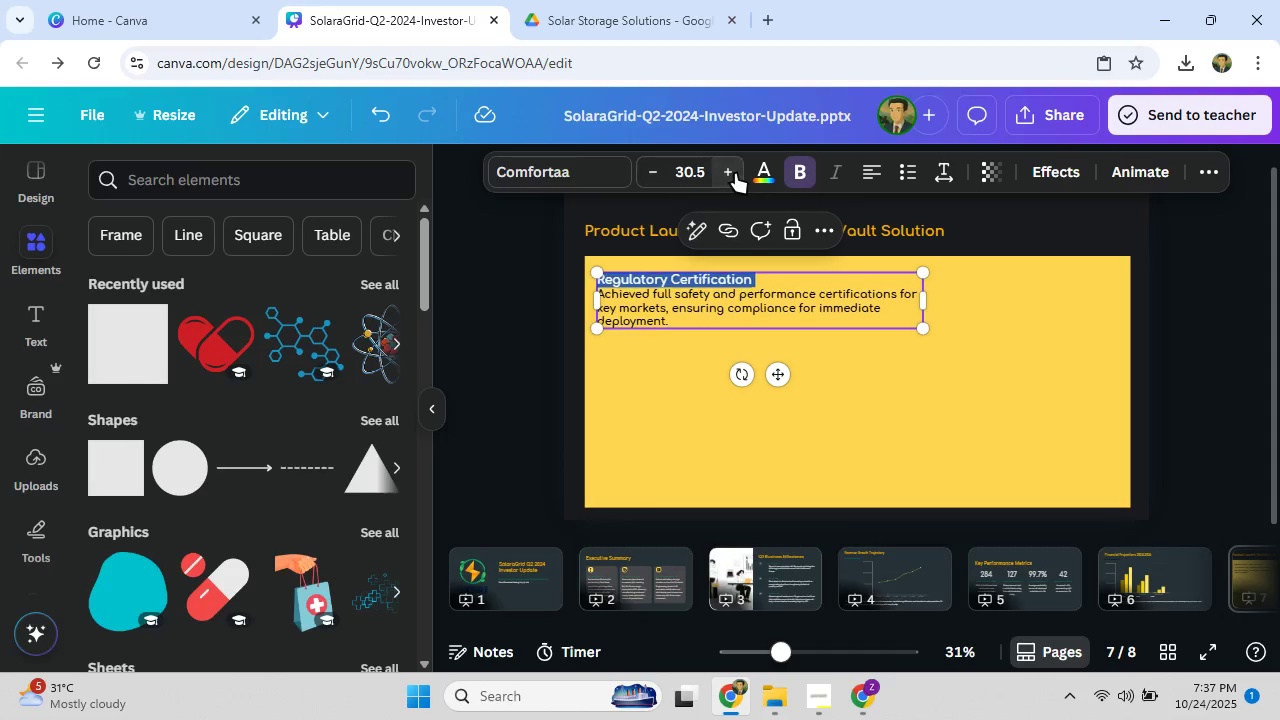 
triple_click([735, 173])
 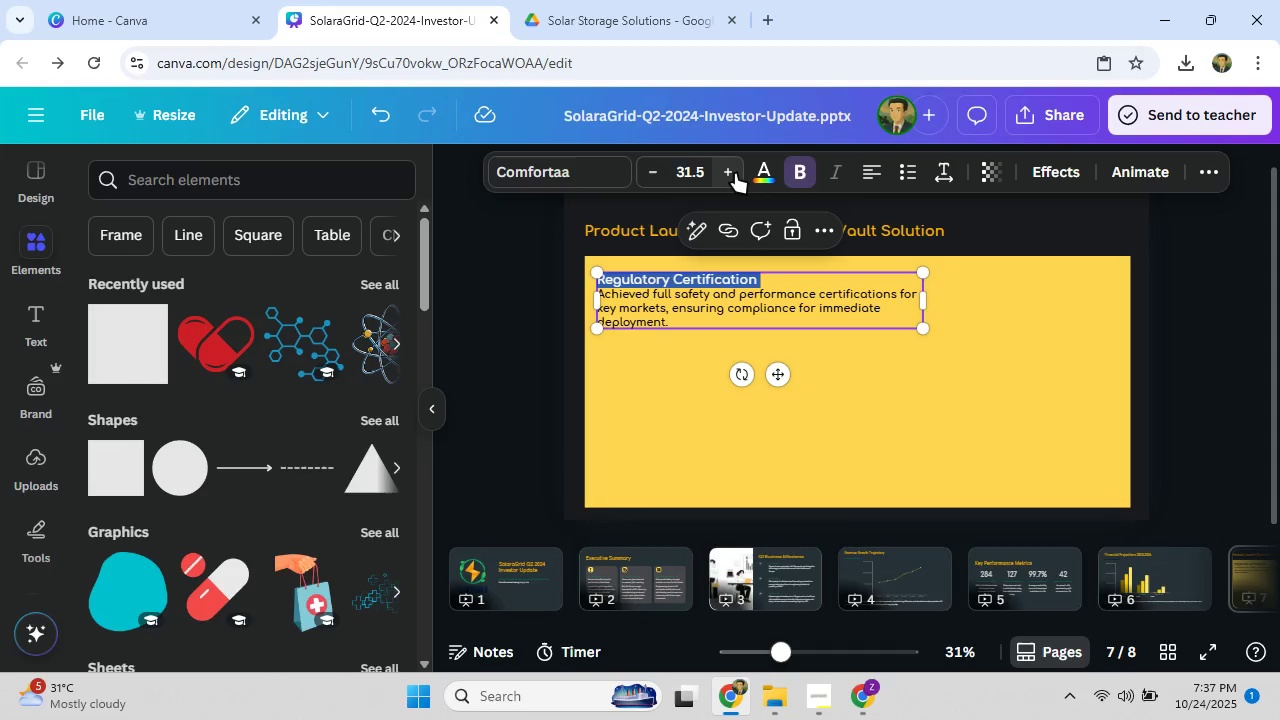 
left_click([735, 173])
 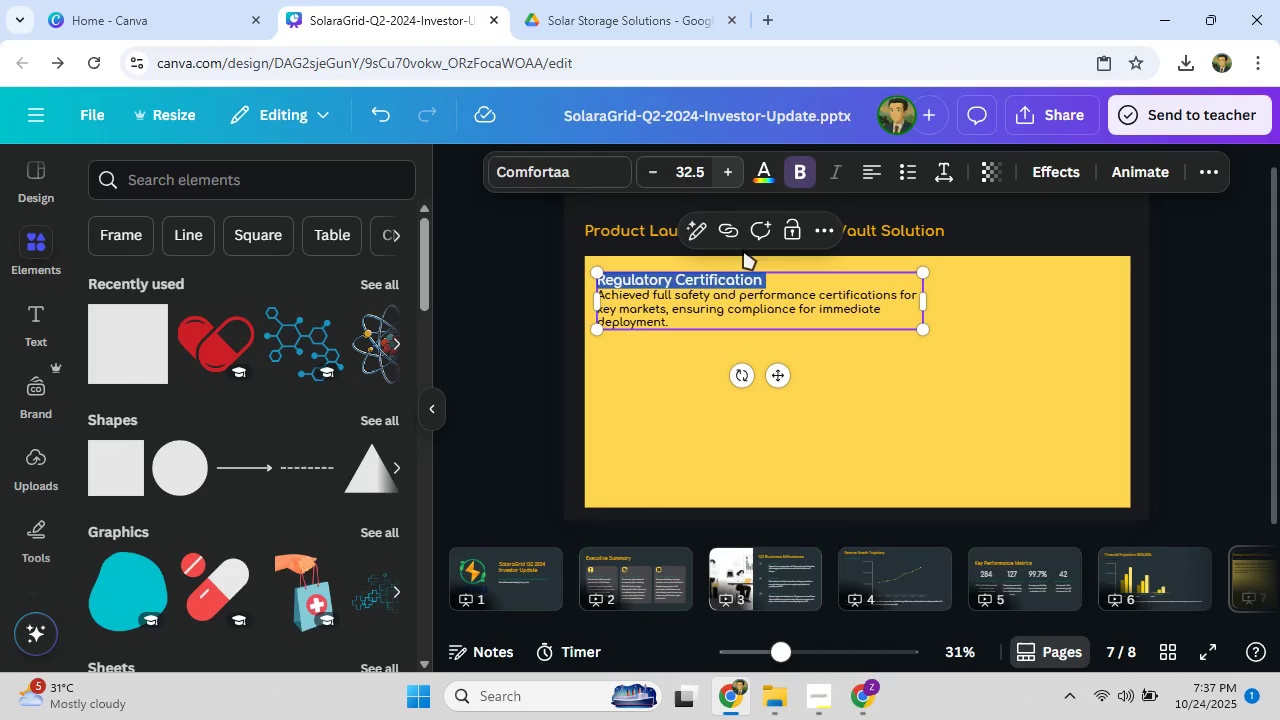 
left_click([777, 283])
 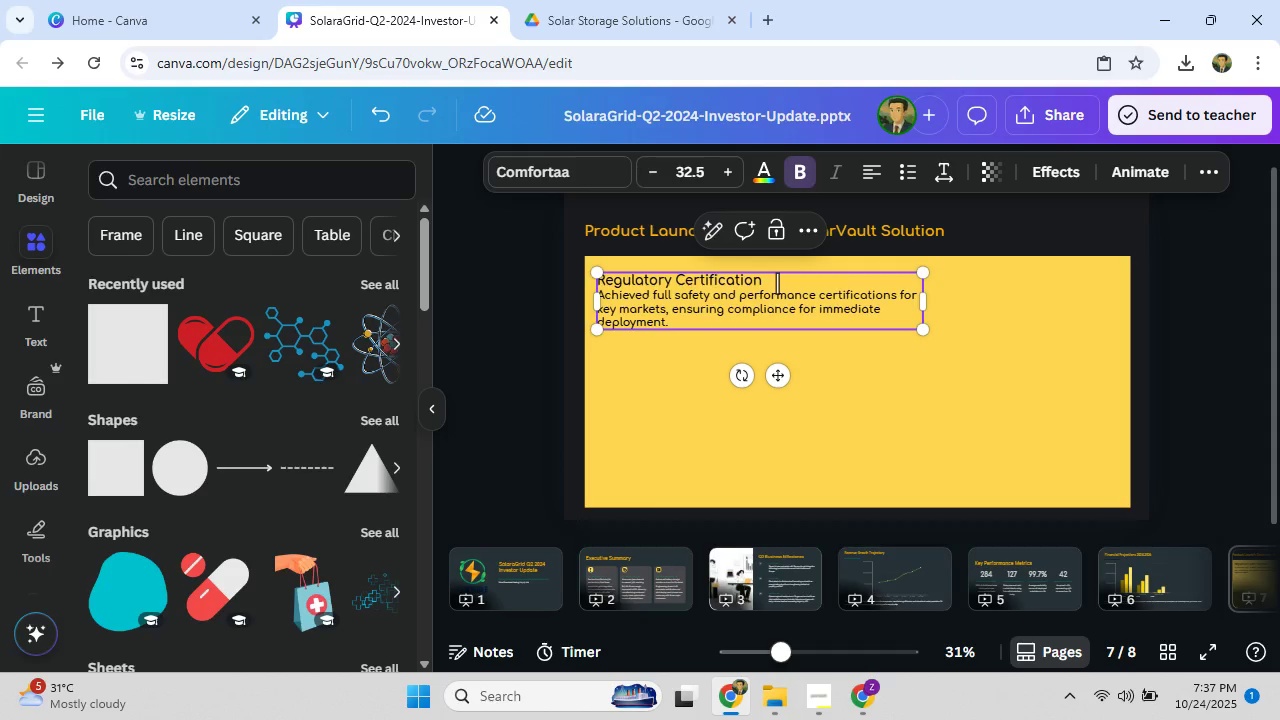 
key(Enter)
 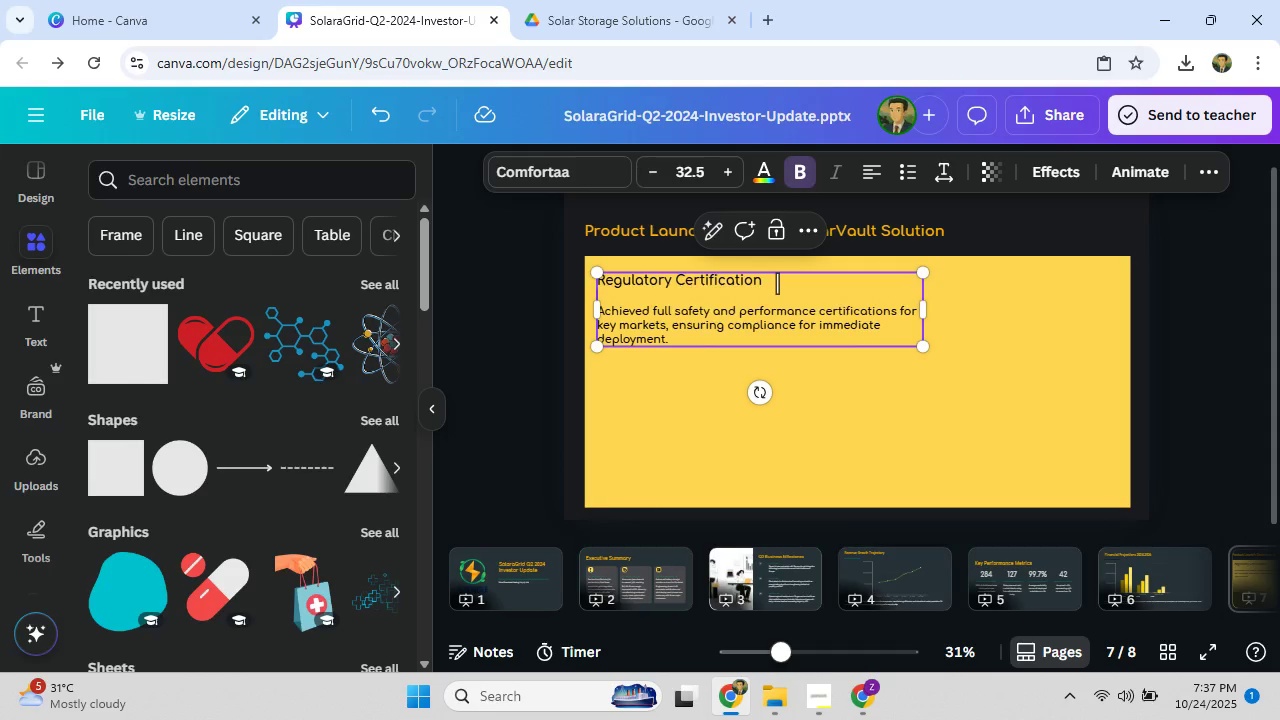 
key(Backspace)
 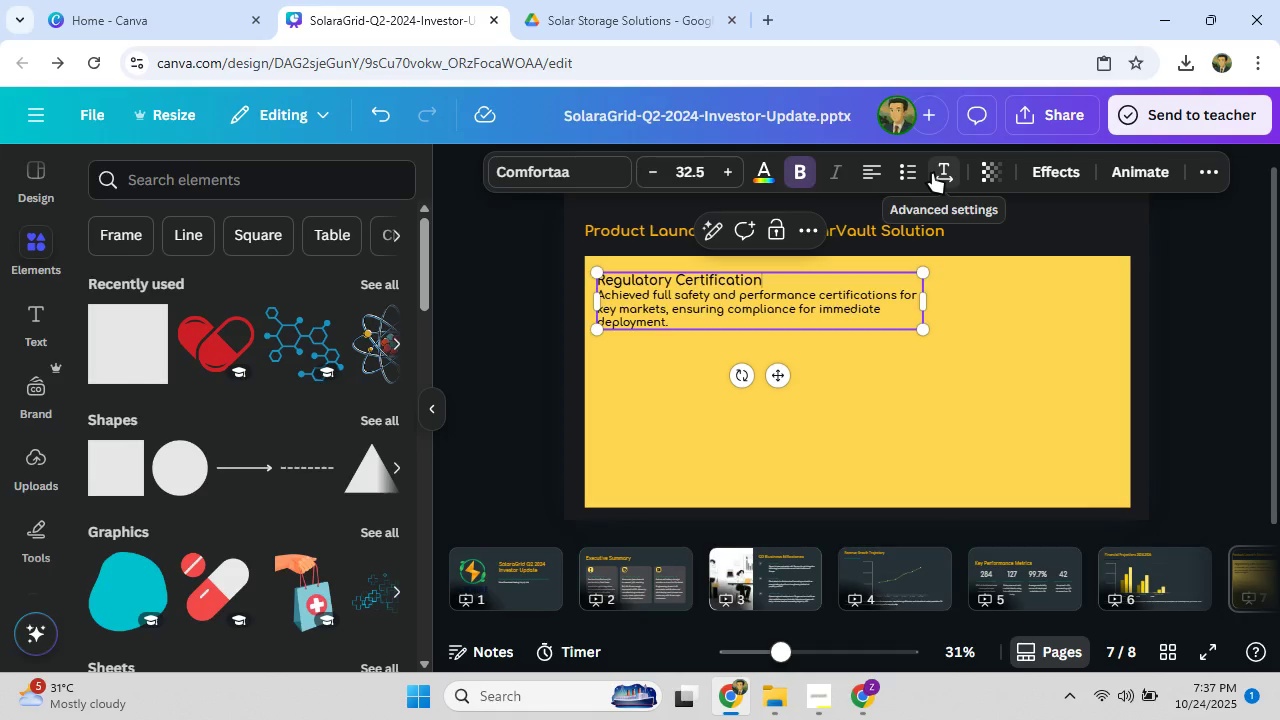 
left_click([932, 173])
 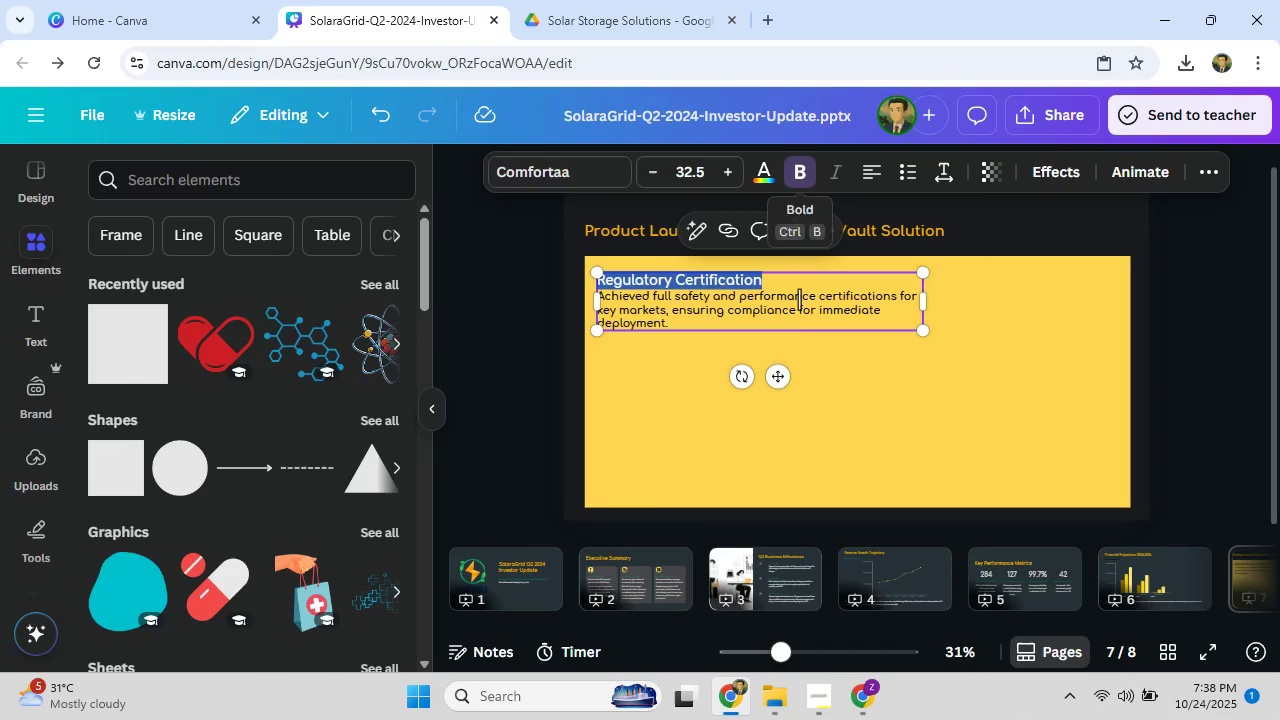 
wait(17.63)
 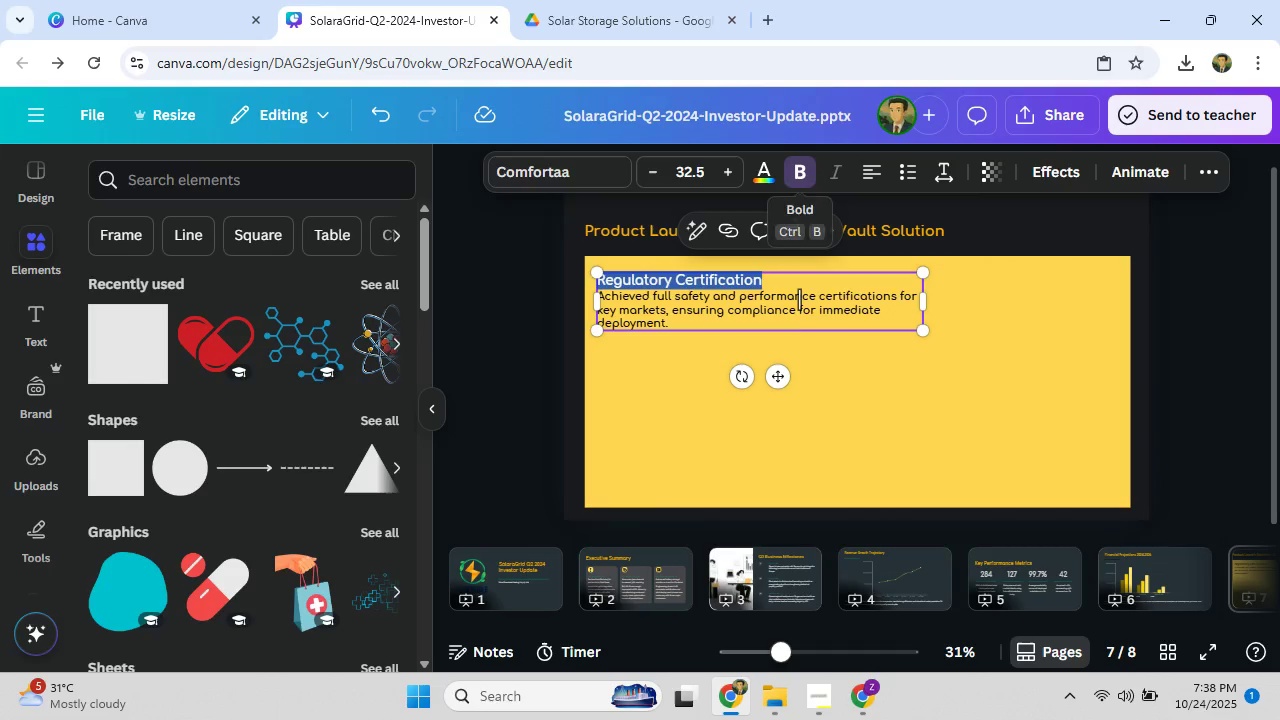 
left_click([800, 182])
 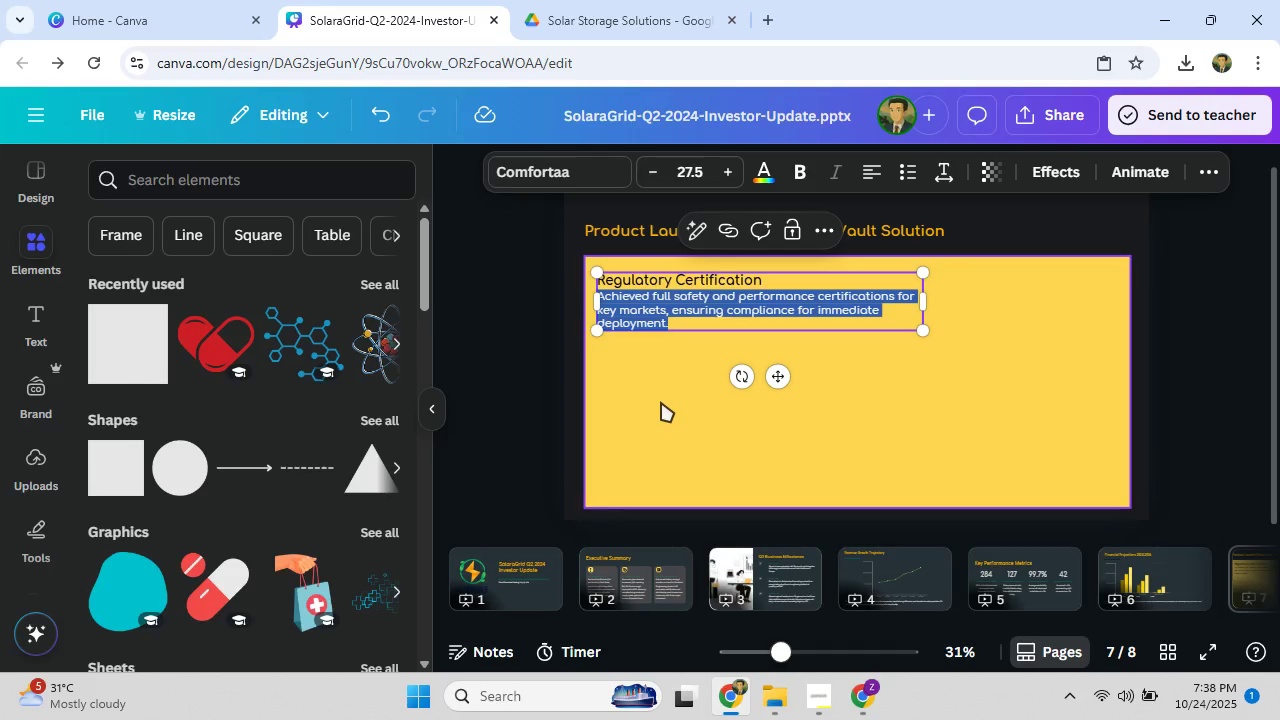 
left_click([661, 402])
 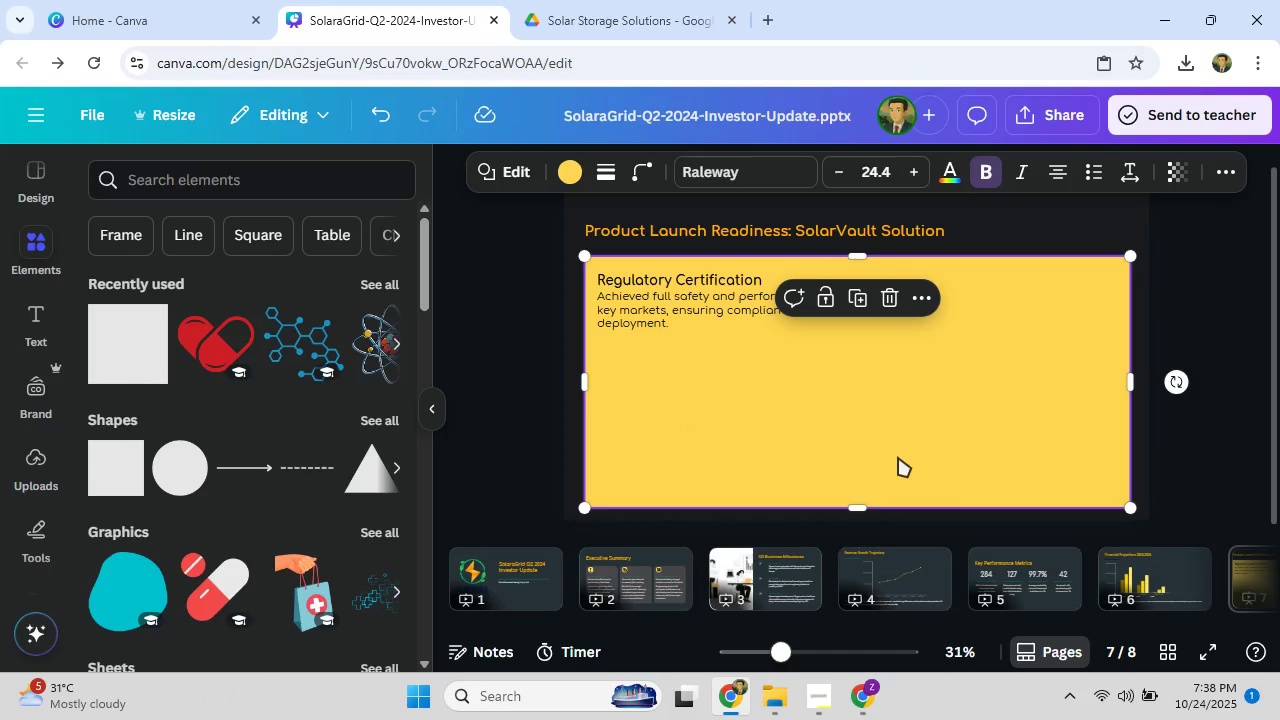 
left_click([898, 457])
 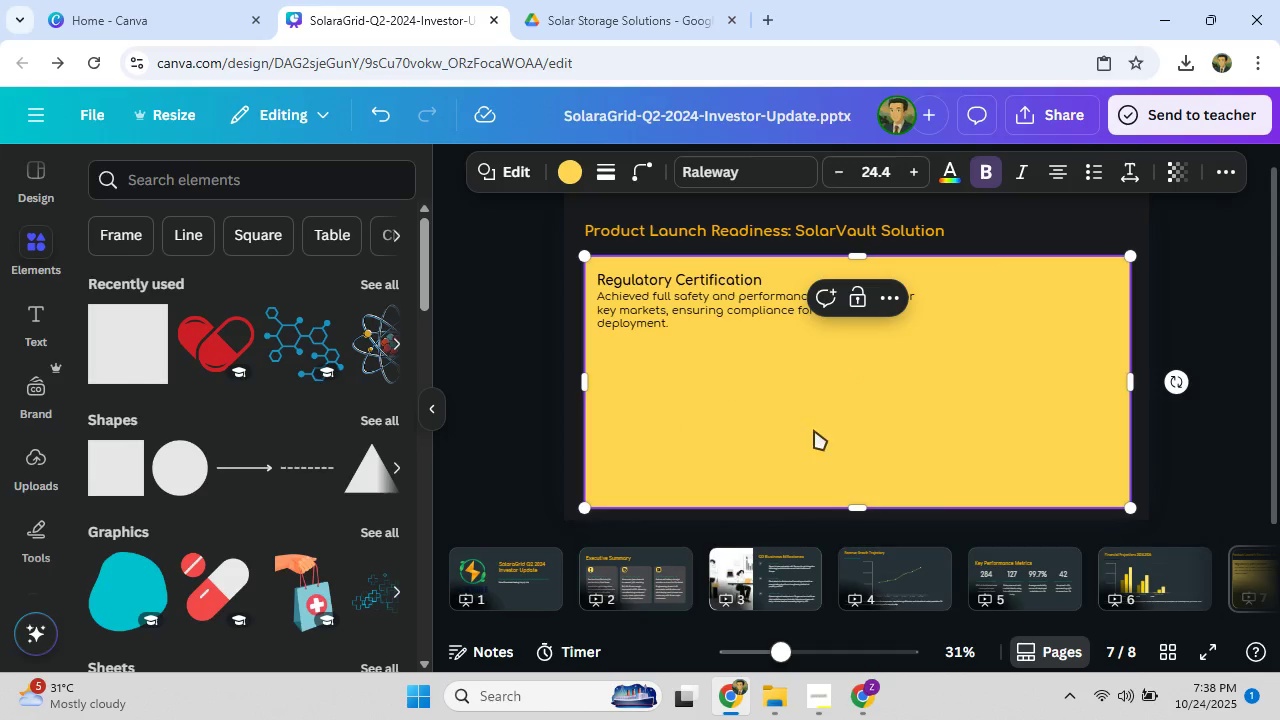 
left_click([814, 431])
 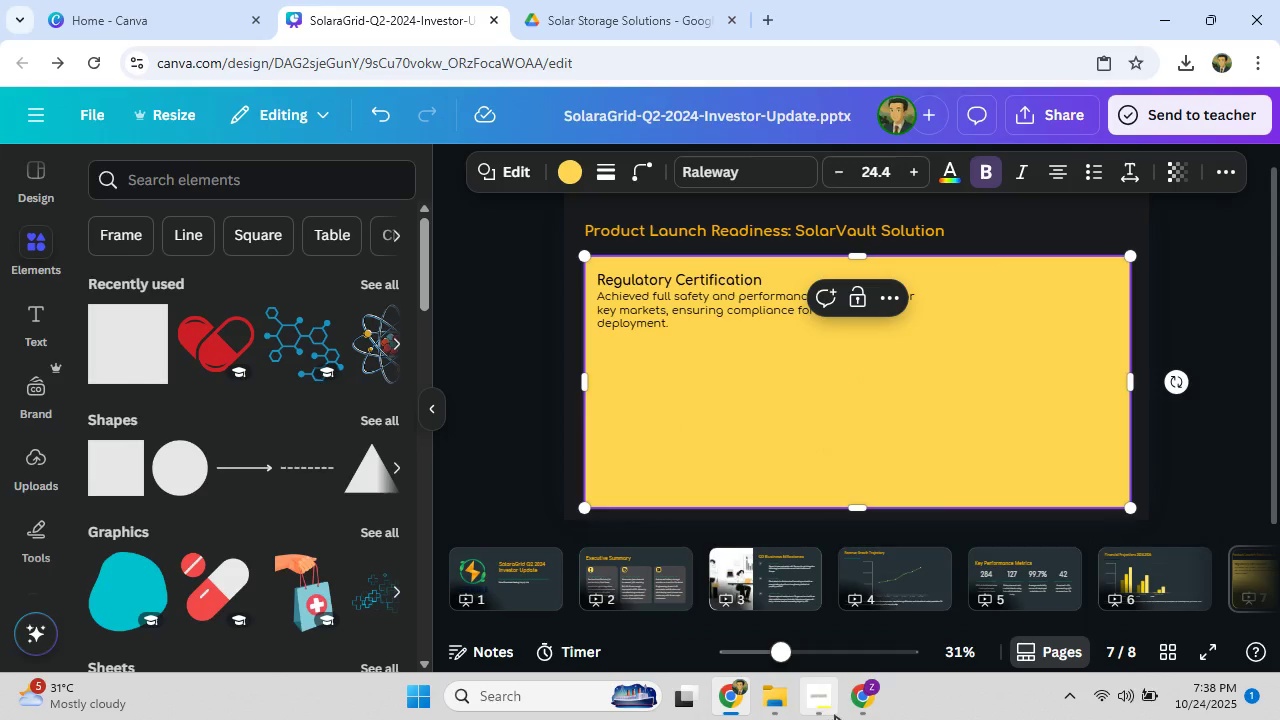 
left_click([858, 706])
 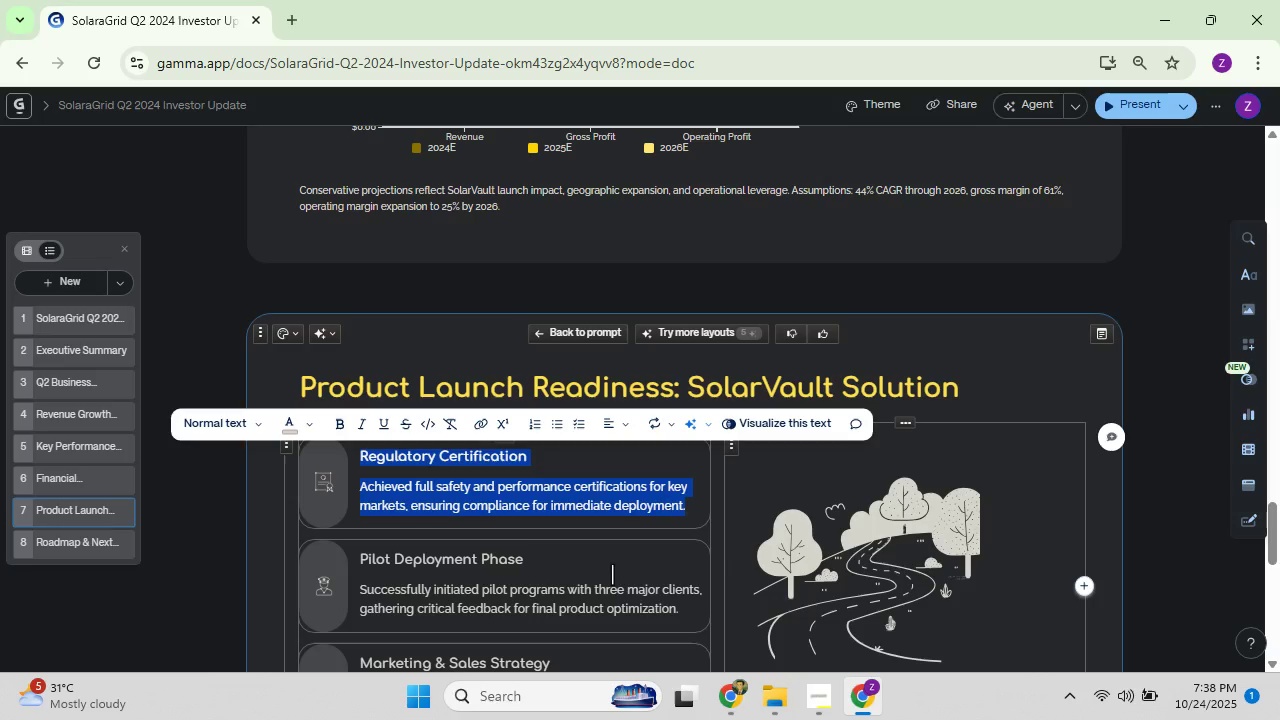 
scroll: coordinate [580, 557], scroll_direction: down, amount: 3.0
 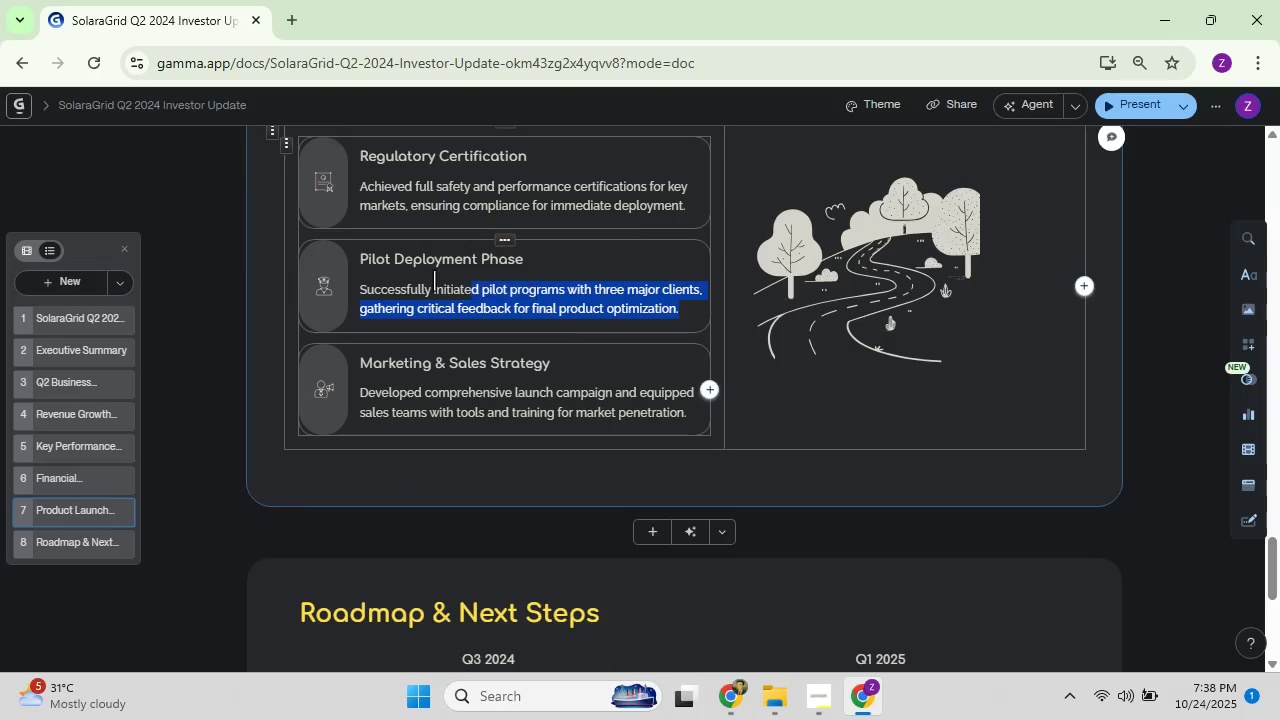 
wait(7.19)
 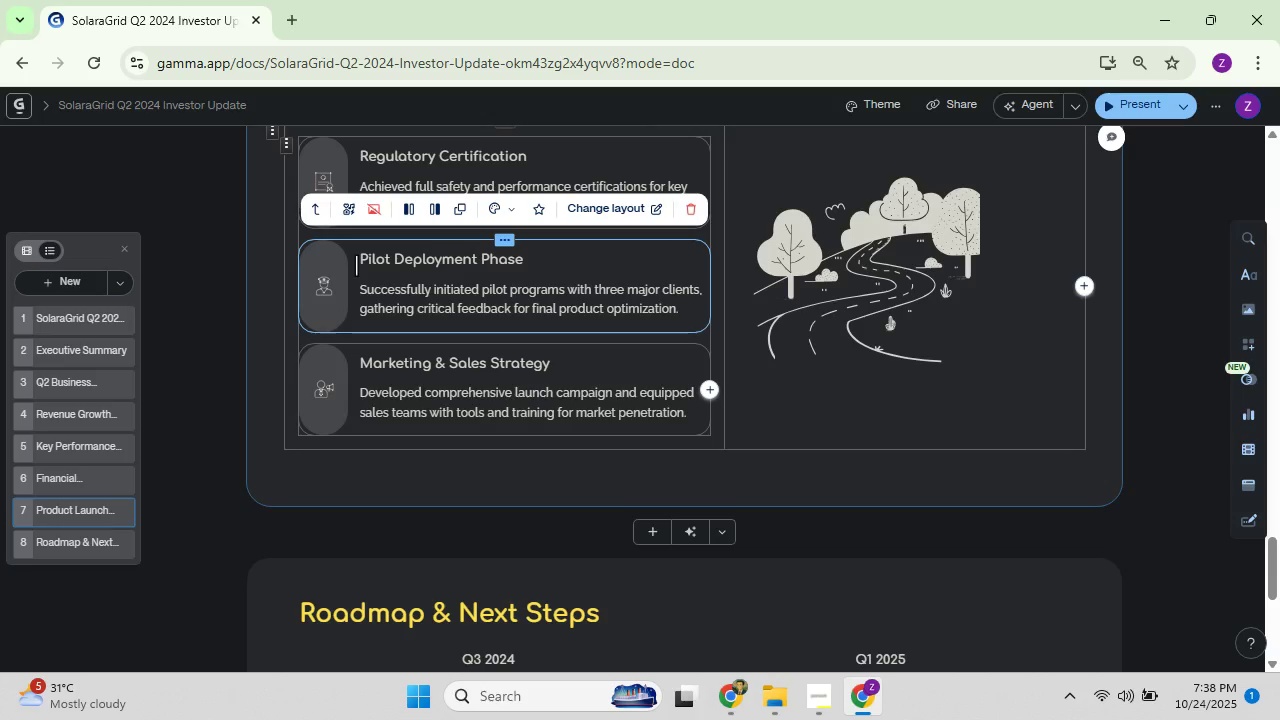 
key(Control+C)
 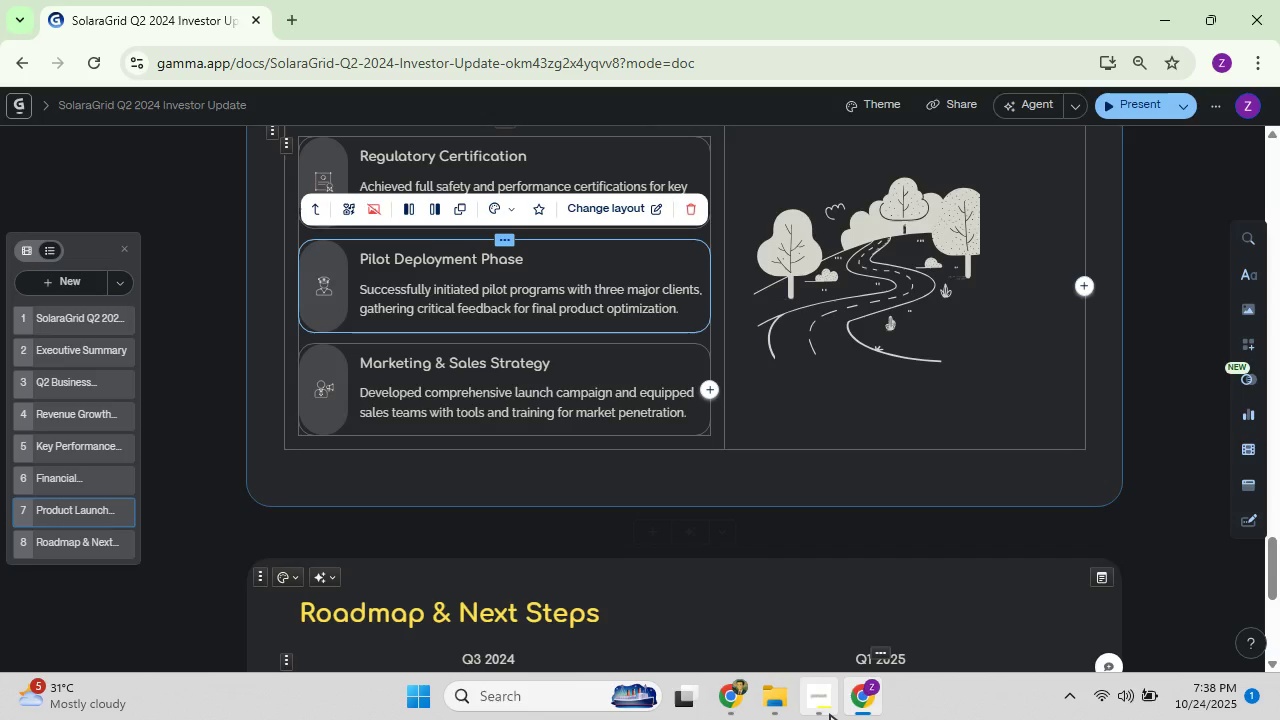 
left_click([830, 714])